 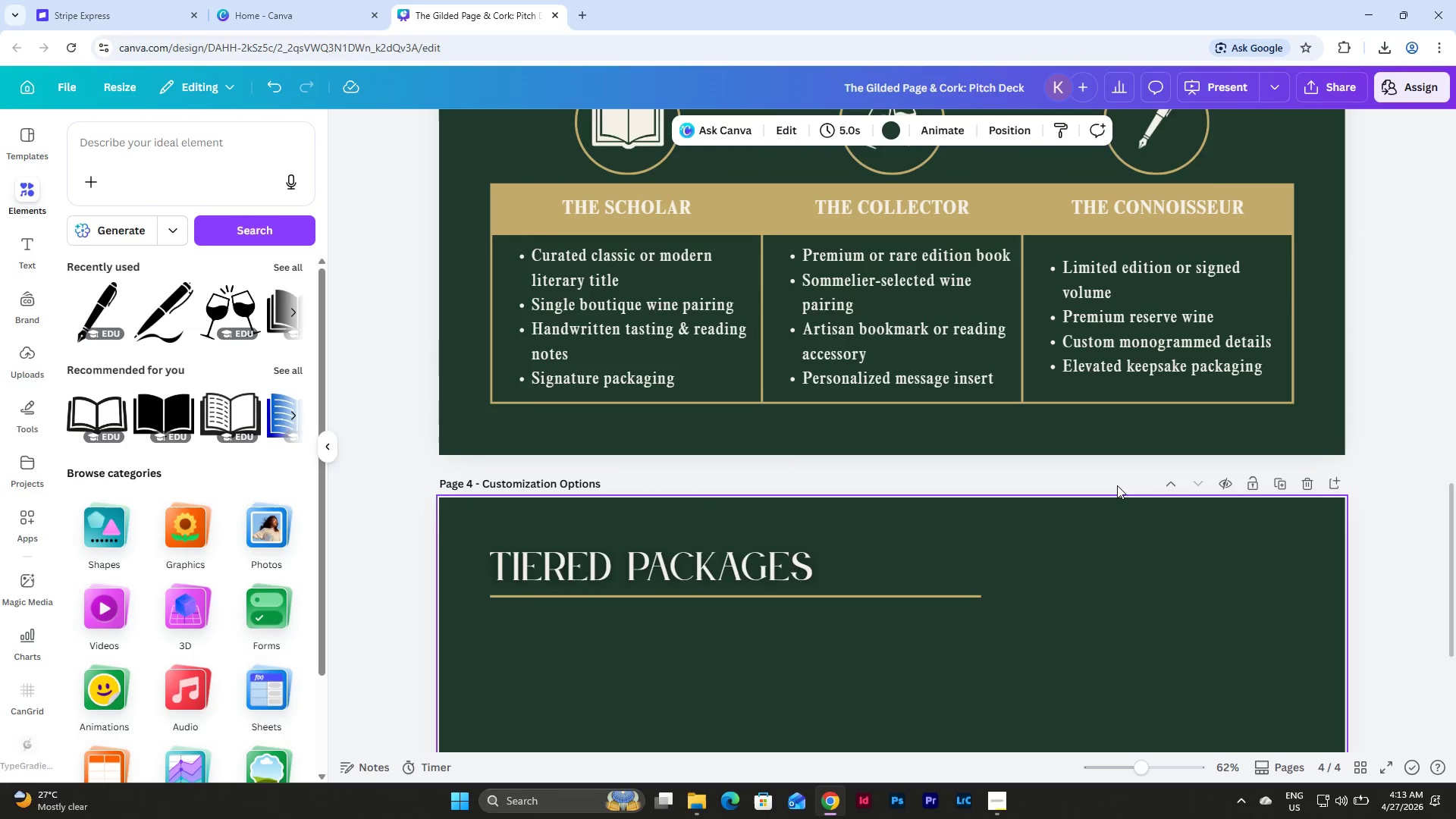 
scroll: coordinate [1124, 481], scroll_direction: up, amount: 2.0
 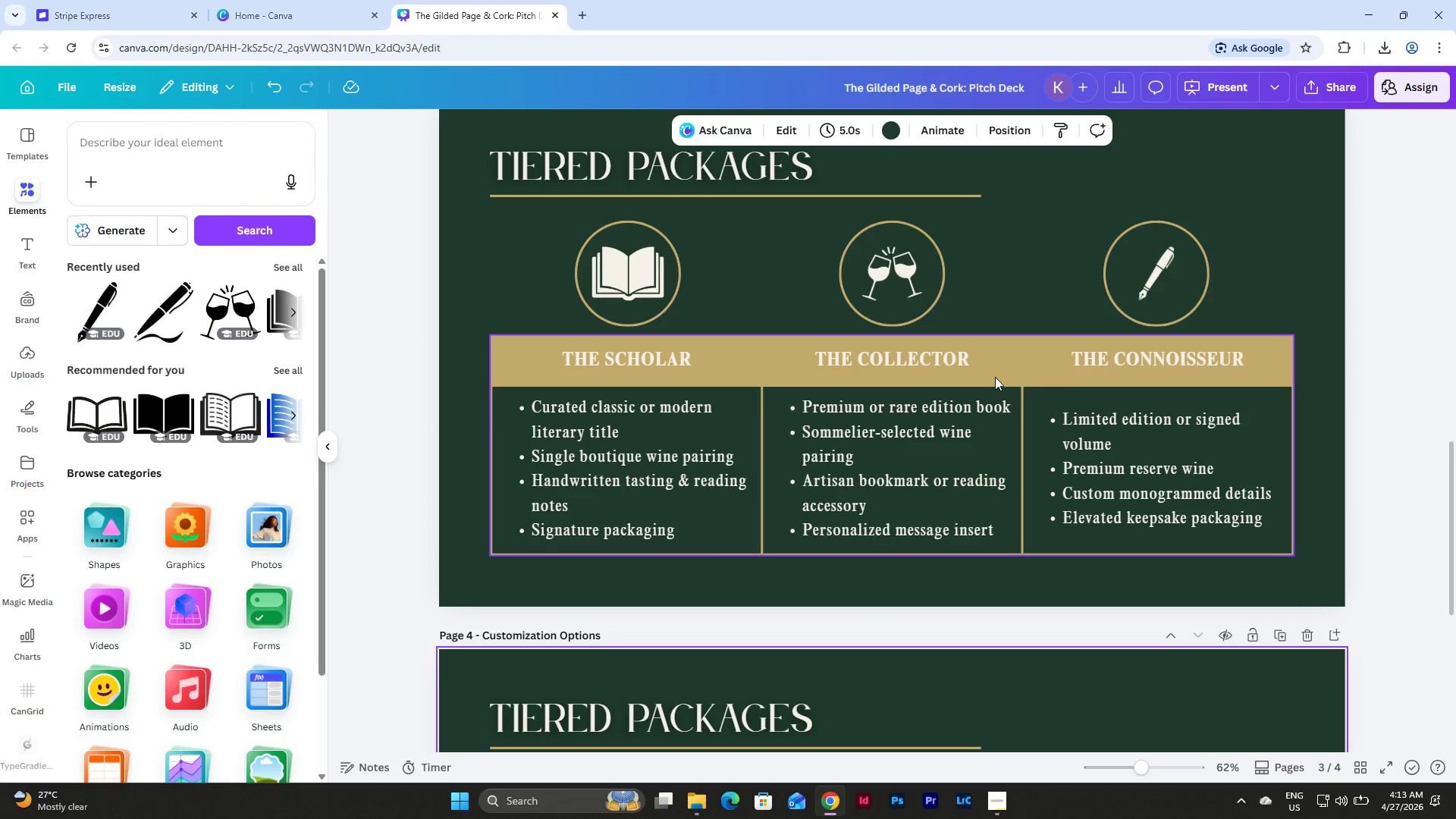 
scroll: coordinate [937, 394], scroll_direction: down, amount: 3.0
 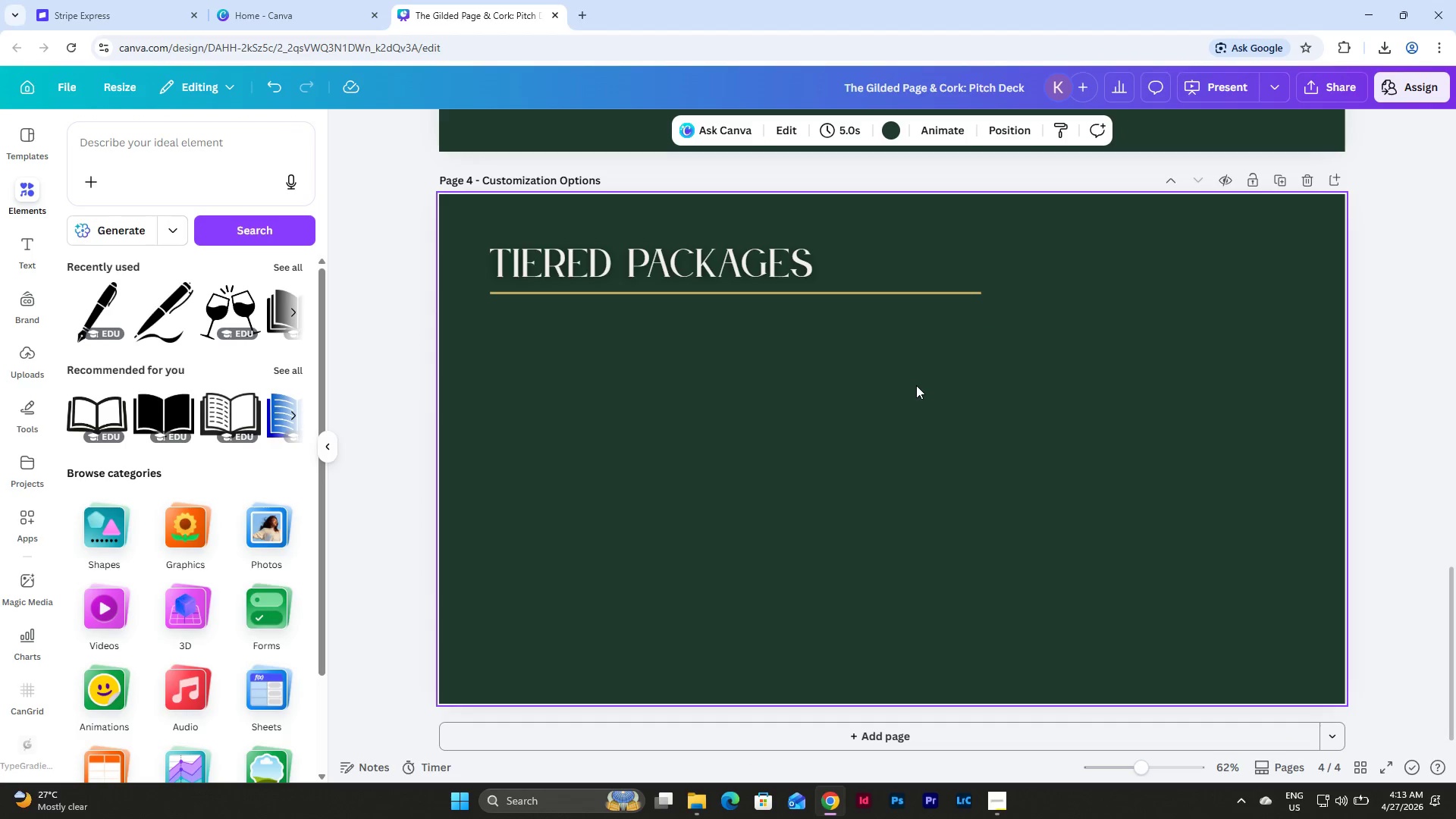 
wait(8.31)
 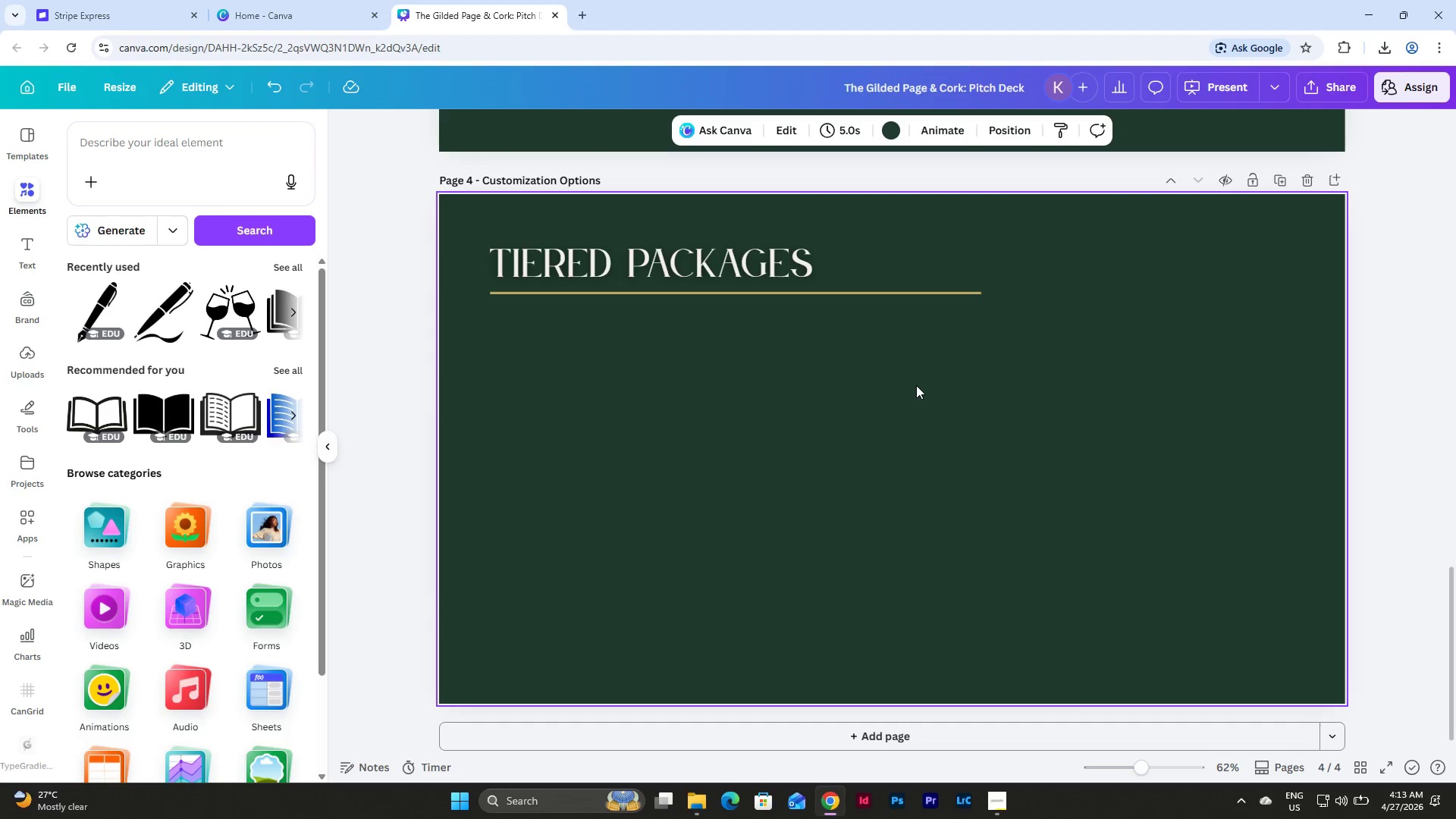 
scroll: coordinate [916, 385], scroll_direction: up, amount: 7.0
 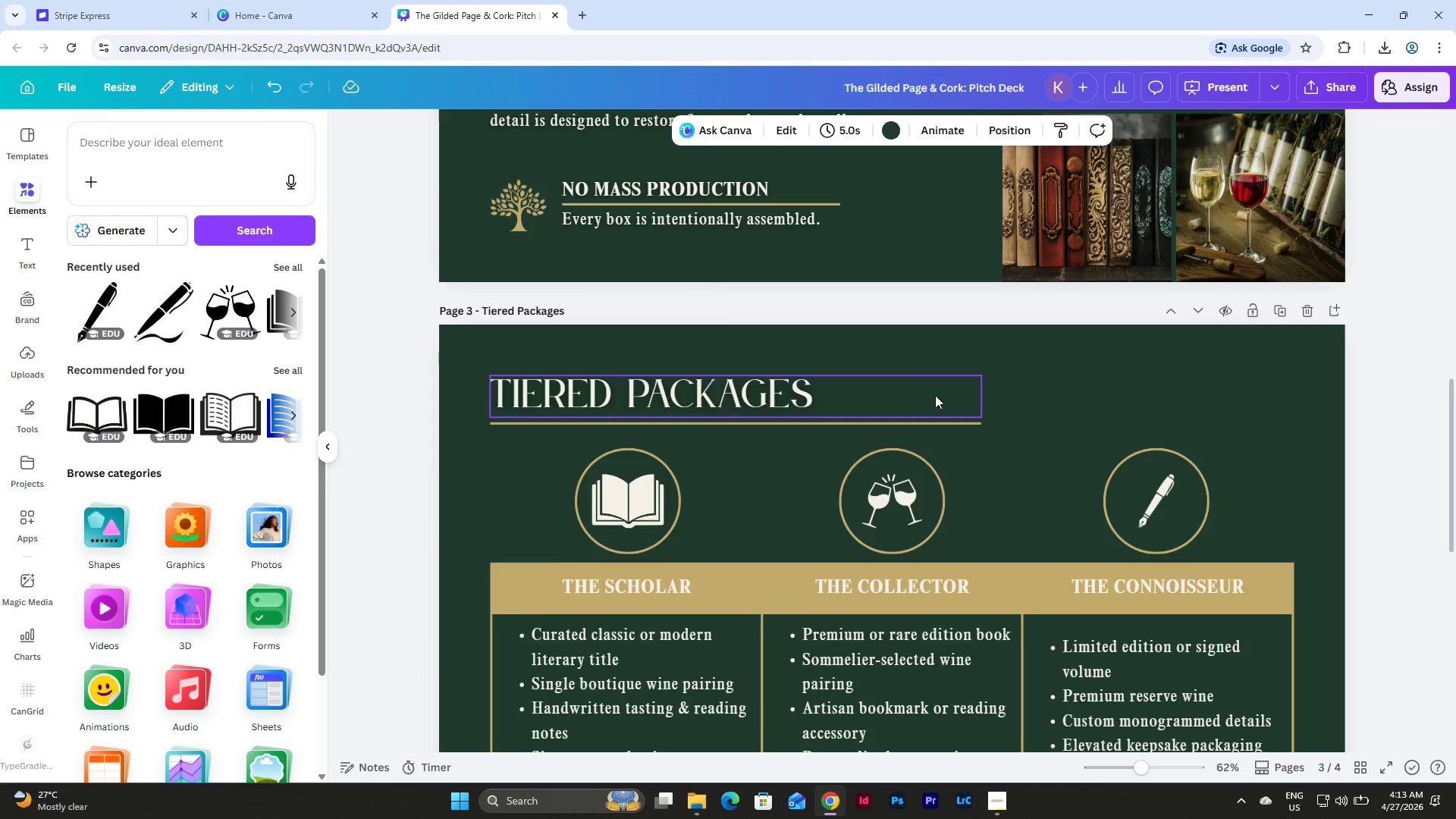 
scroll: coordinate [951, 416], scroll_direction: down, amount: 2.0
 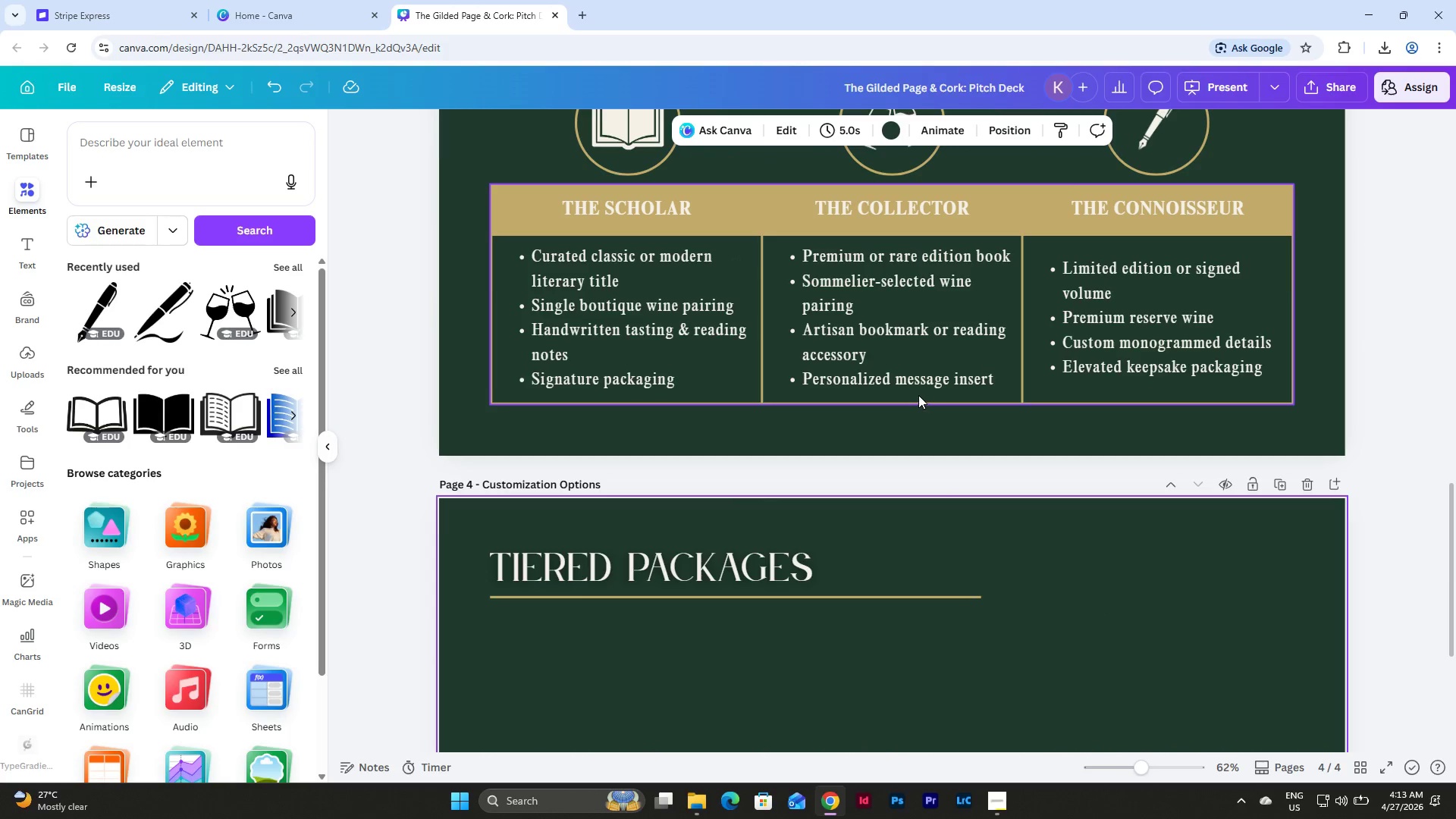 
scroll: coordinate [930, 396], scroll_direction: up, amount: 2.0
 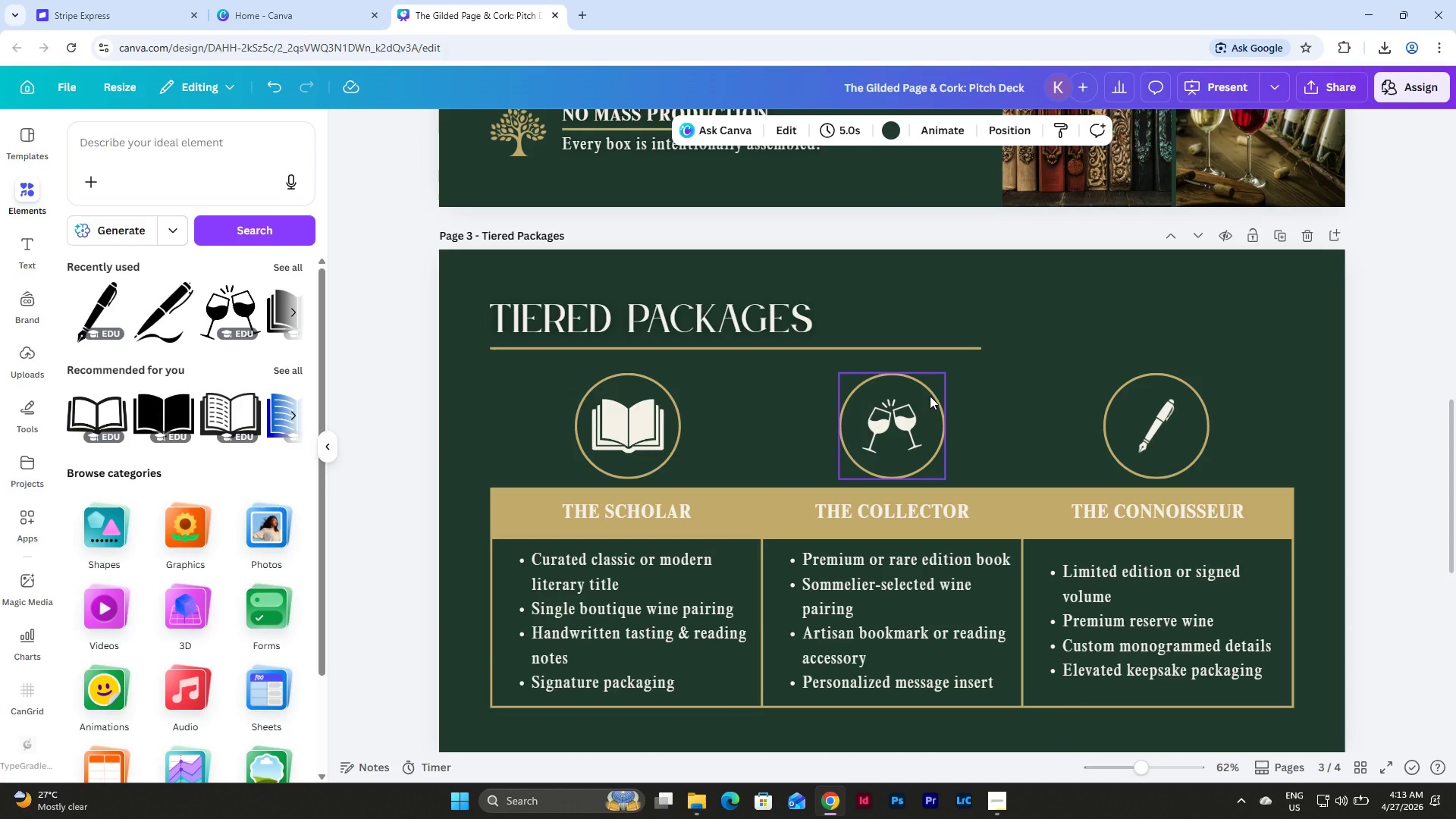 
wait(14.78)
 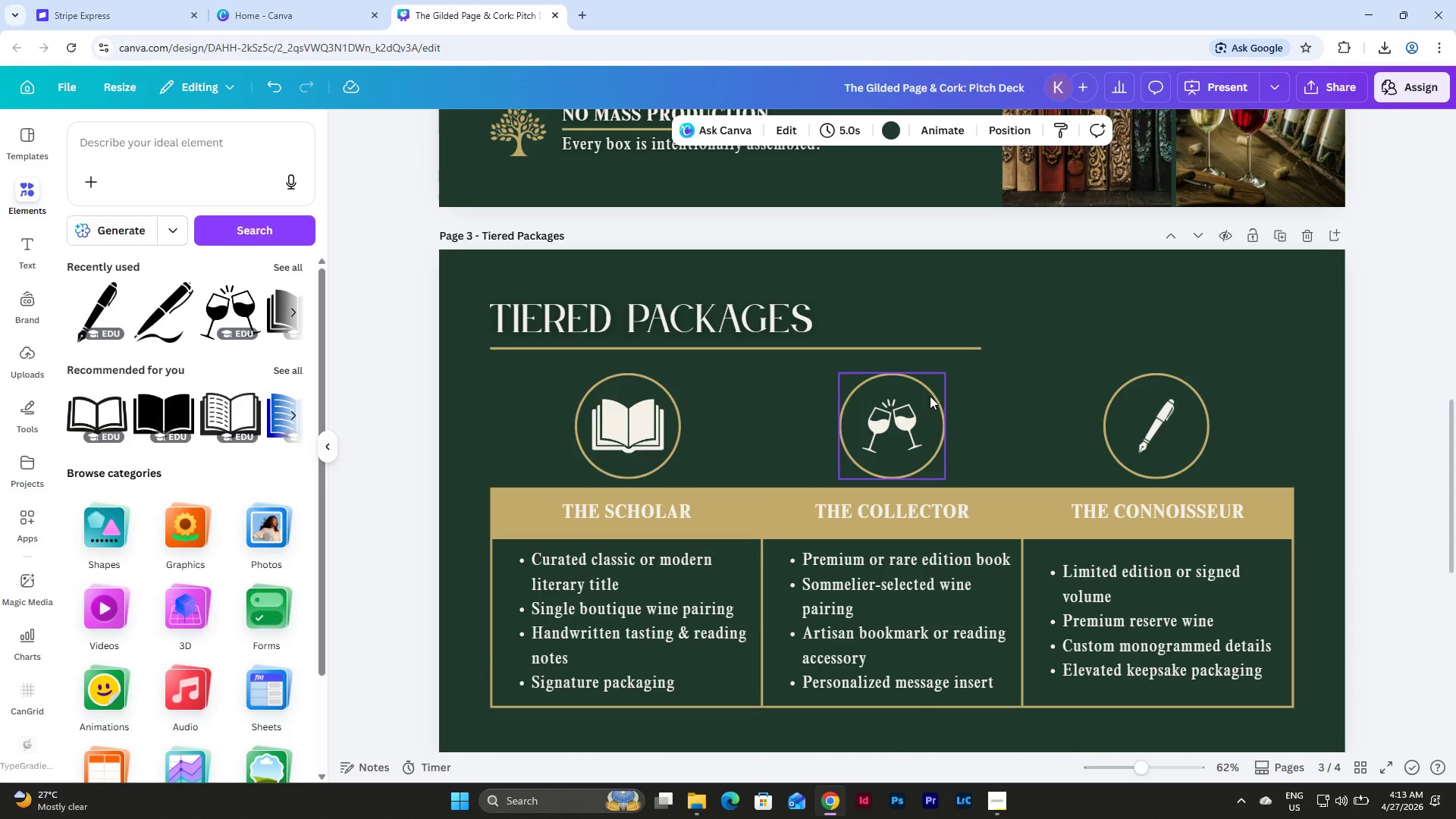 
left_click([648, 415])
 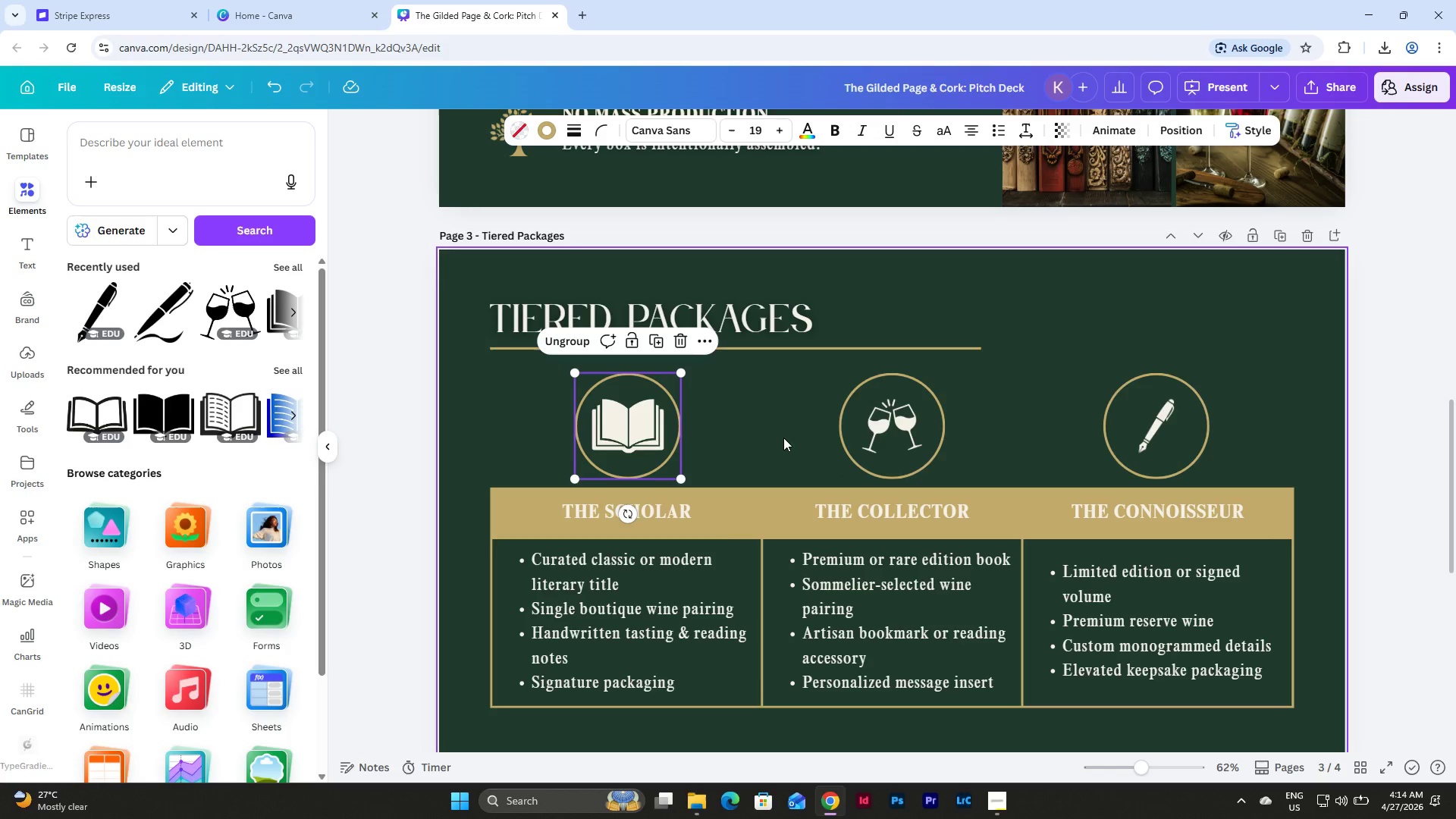 
left_click([783, 438])
 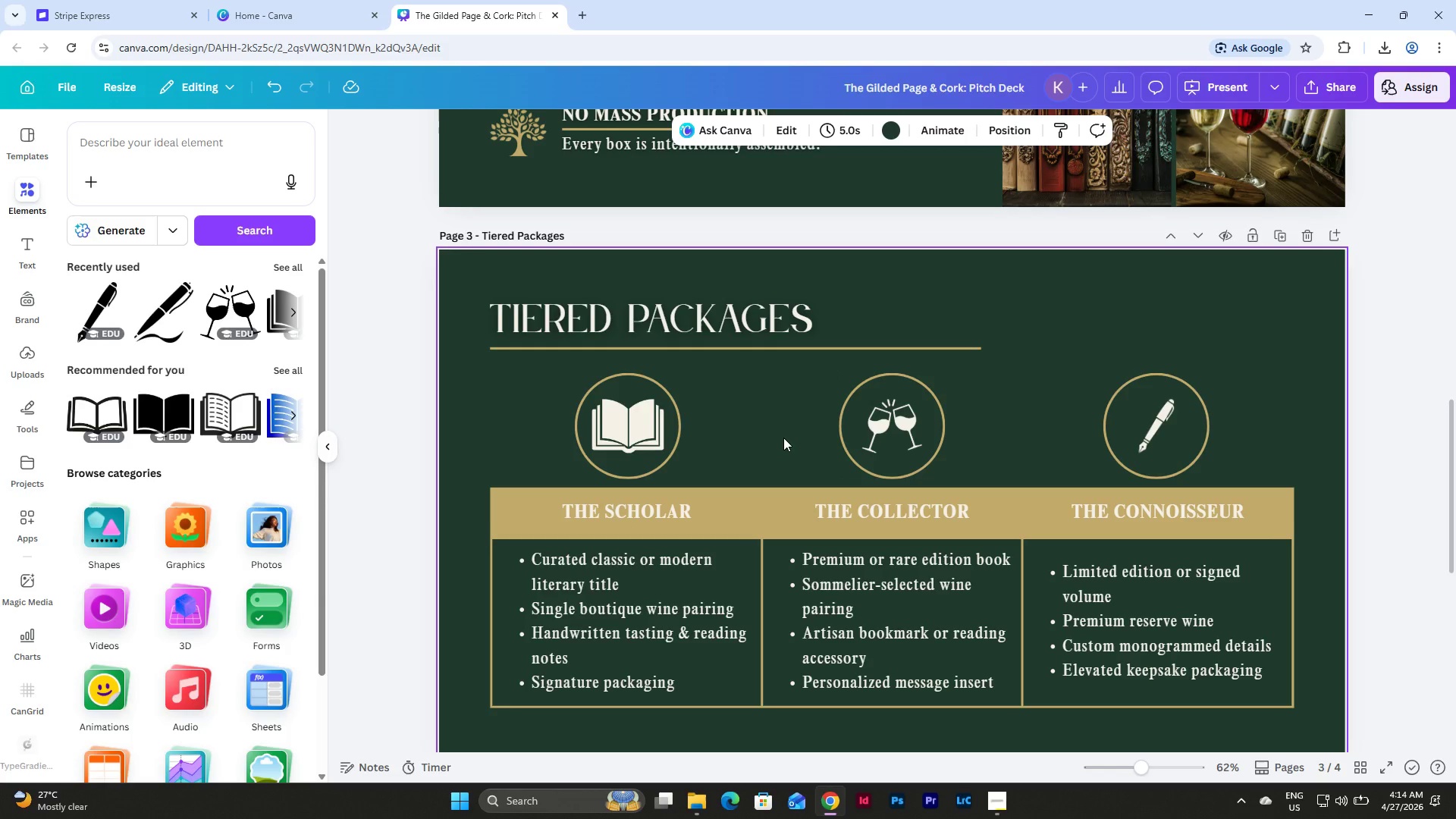 
scroll: coordinate [783, 438], scroll_direction: none, amount: 0.0
 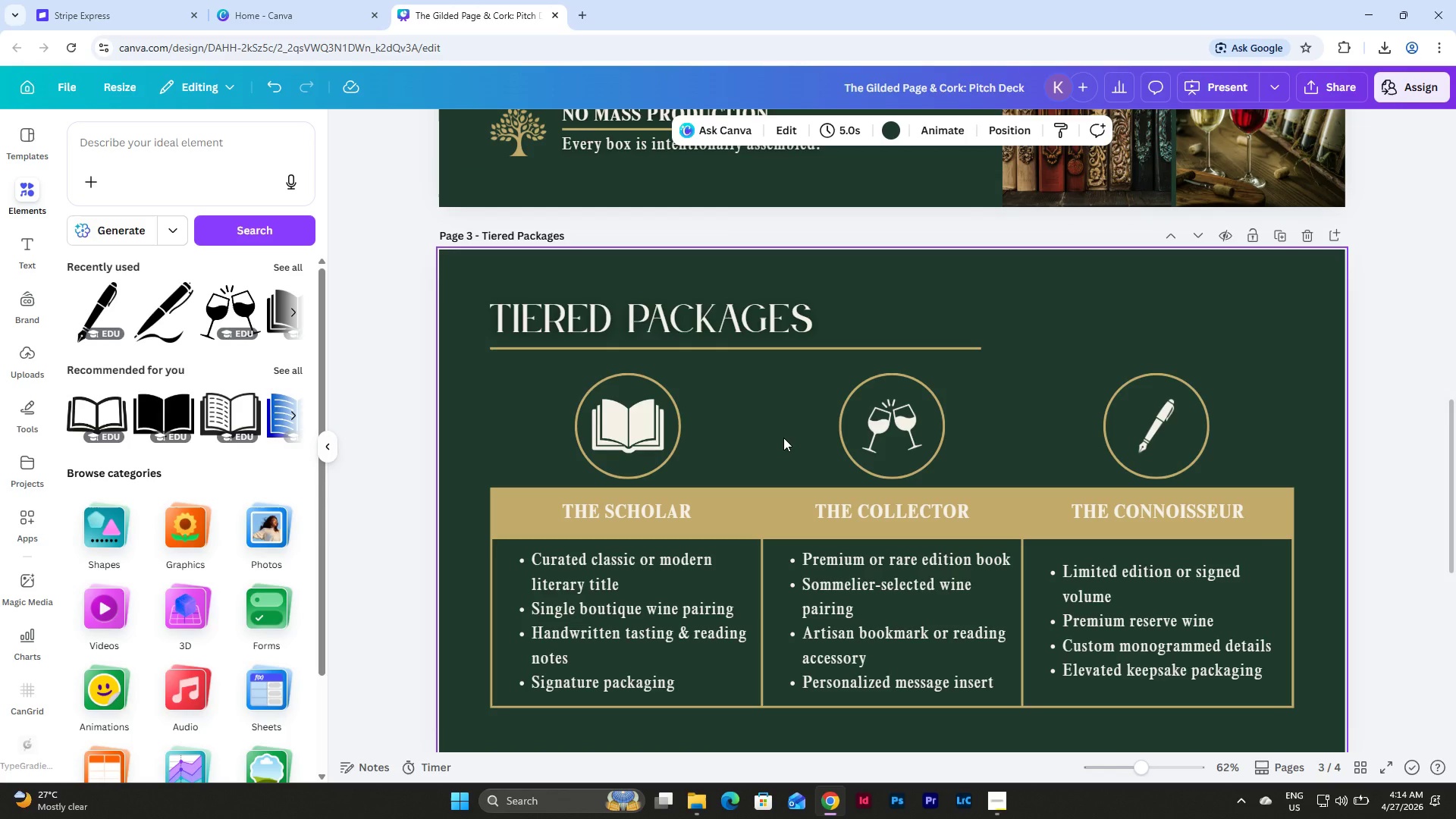 
scroll: coordinate [783, 438], scroll_direction: up, amount: 2.0
 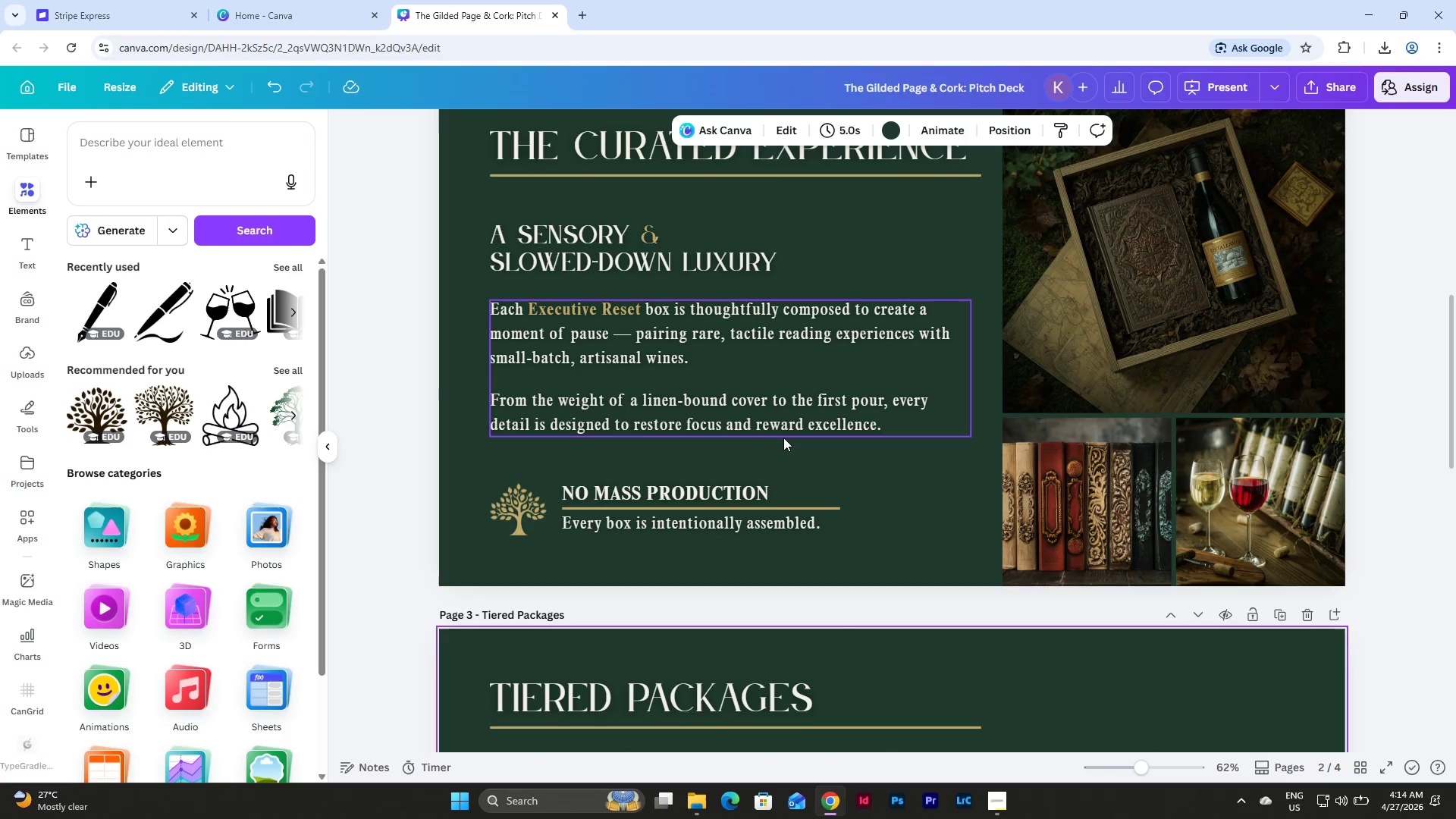 
scroll: coordinate [783, 438], scroll_direction: down, amount: 3.0
 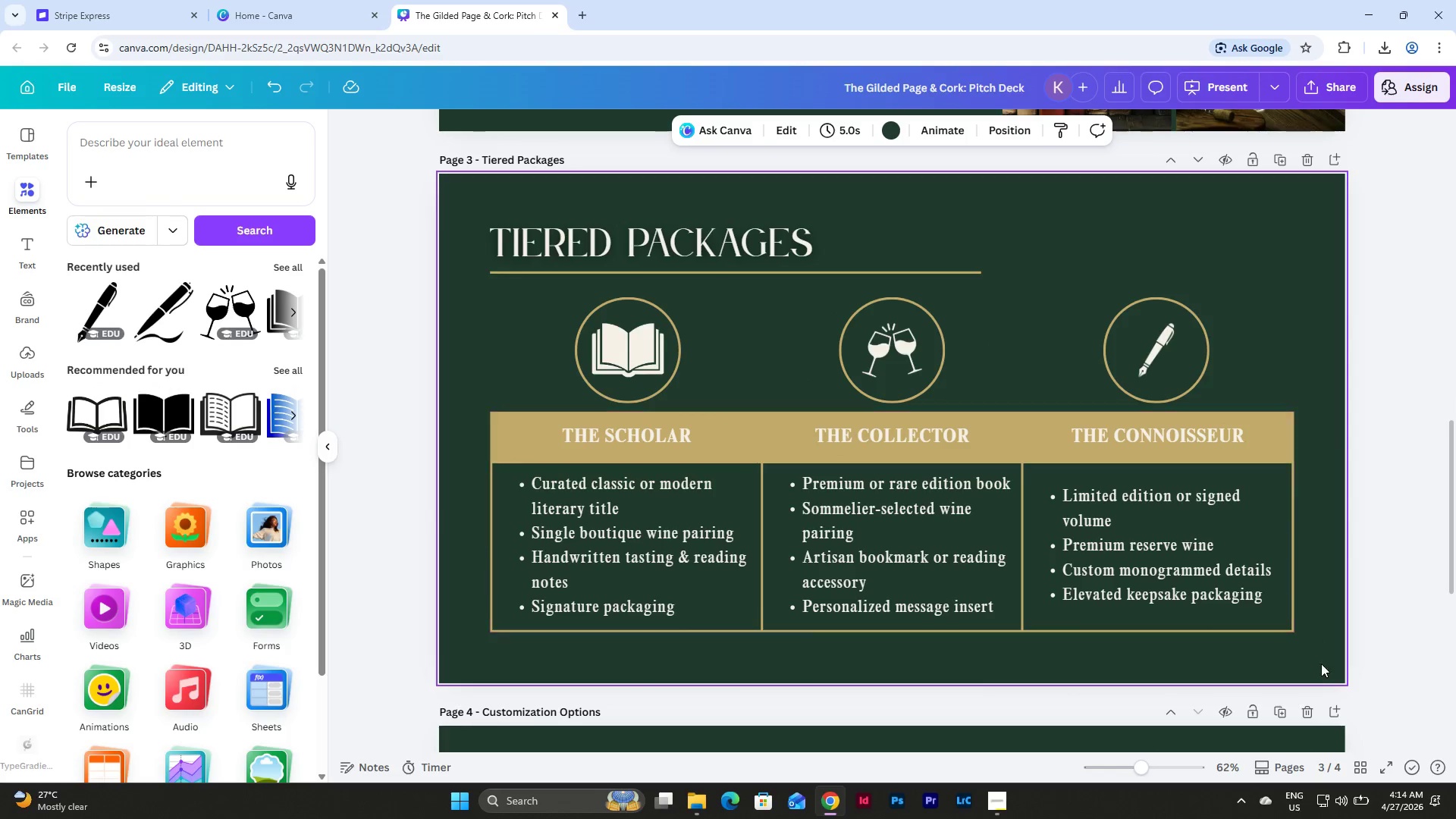 
left_click([1379, 760])
 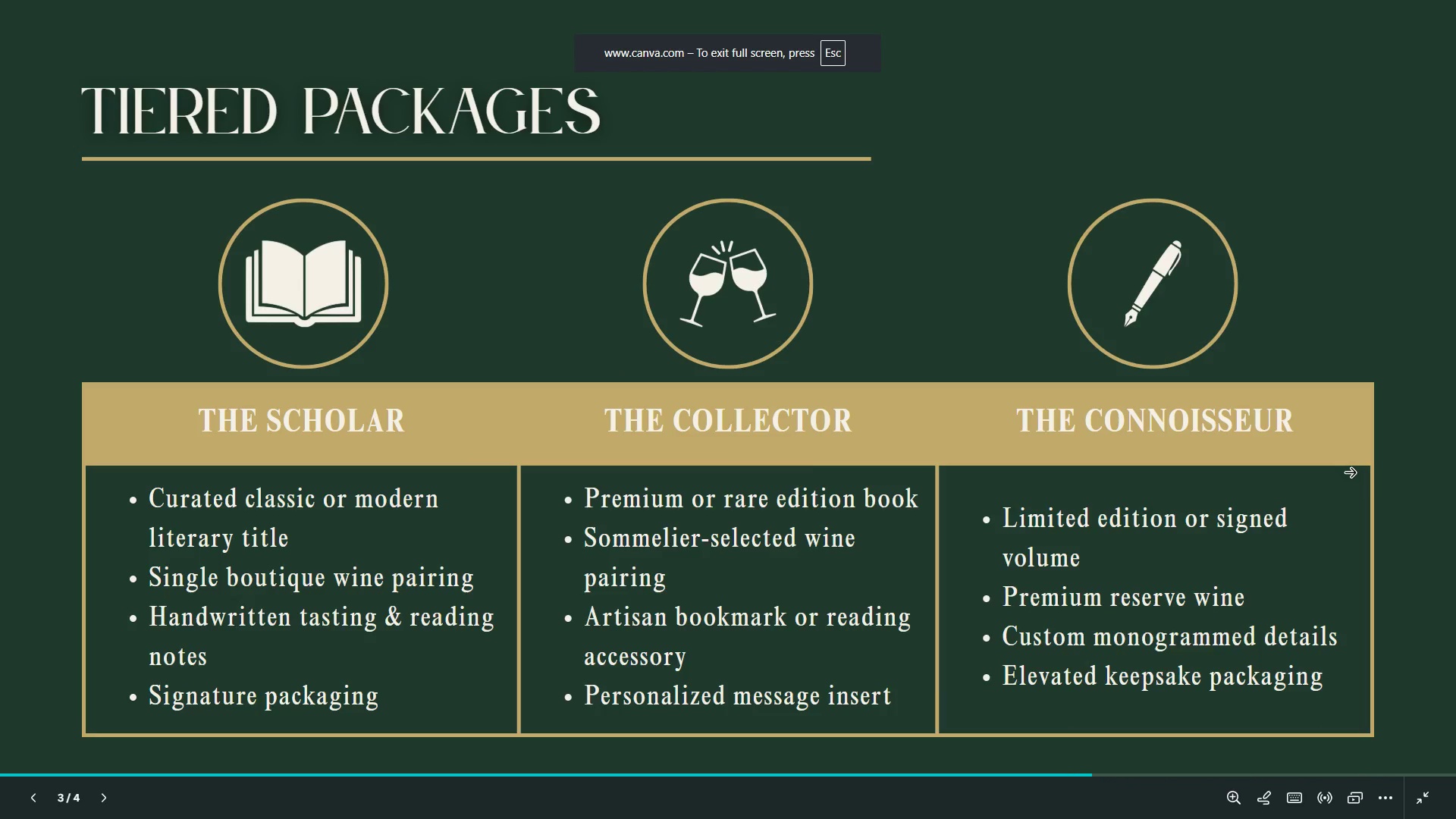 
wait(8.3)
 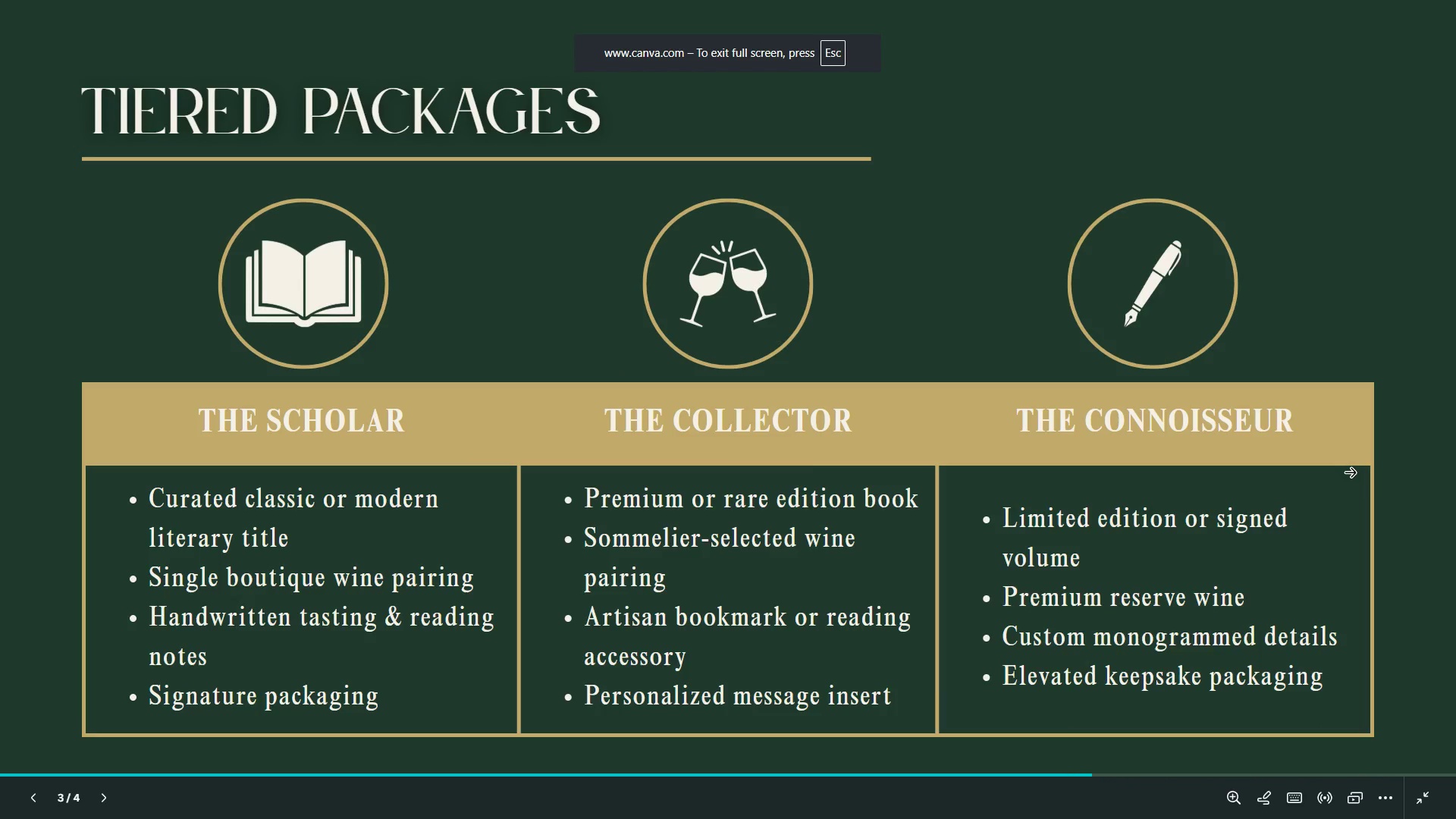 
key(Escape)
 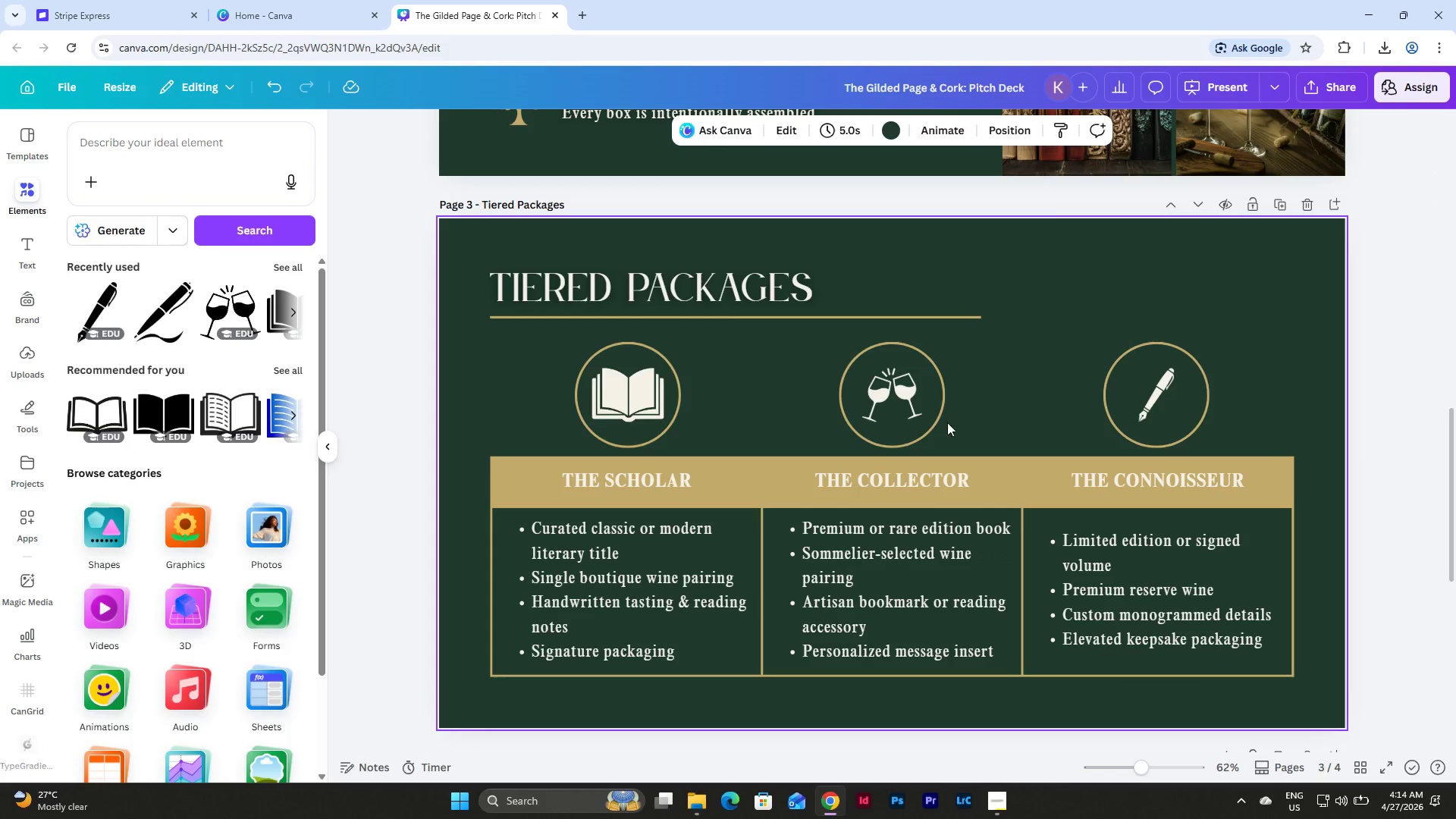 
left_click([618, 406])
 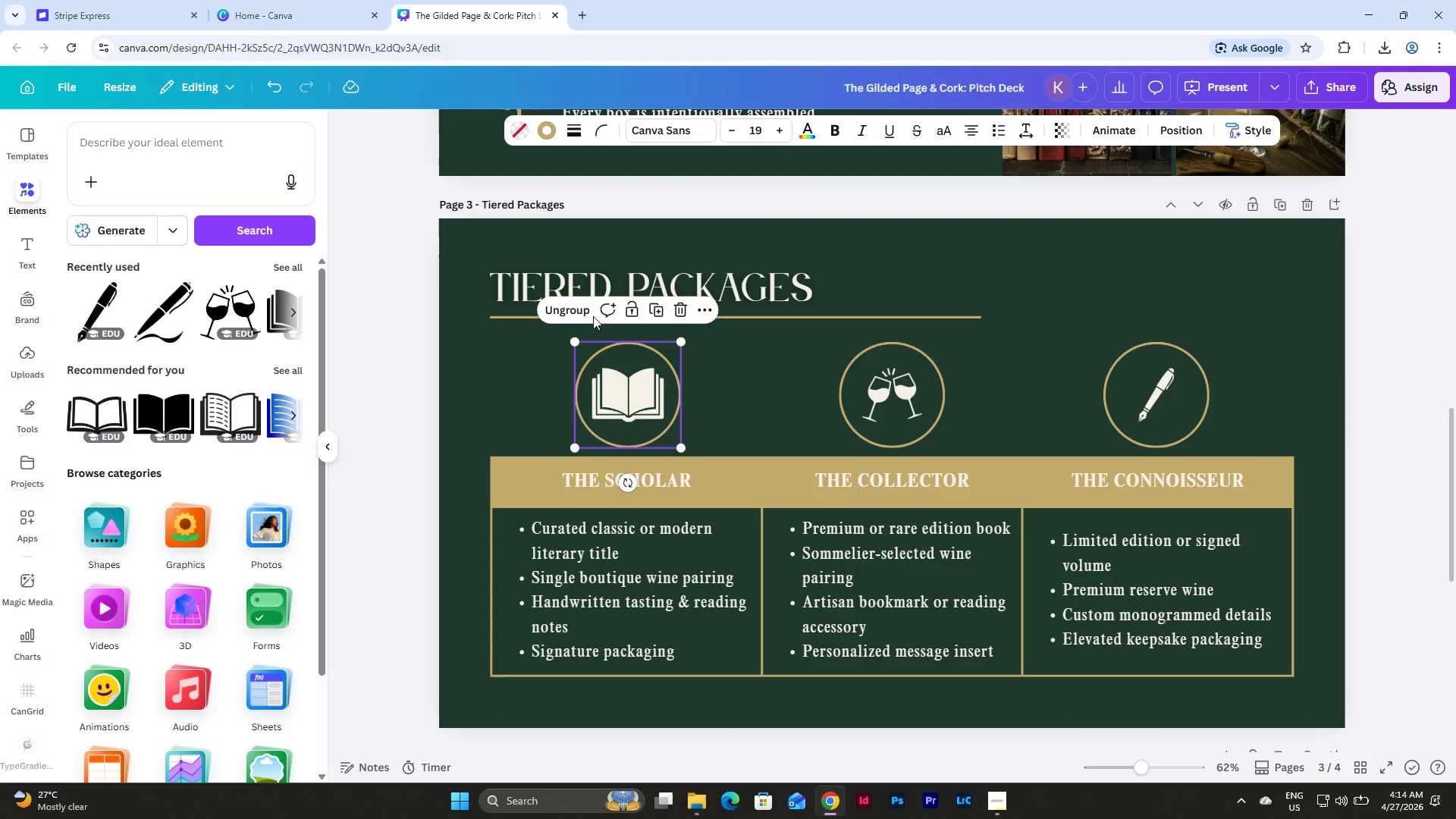 
left_click([555, 305])
 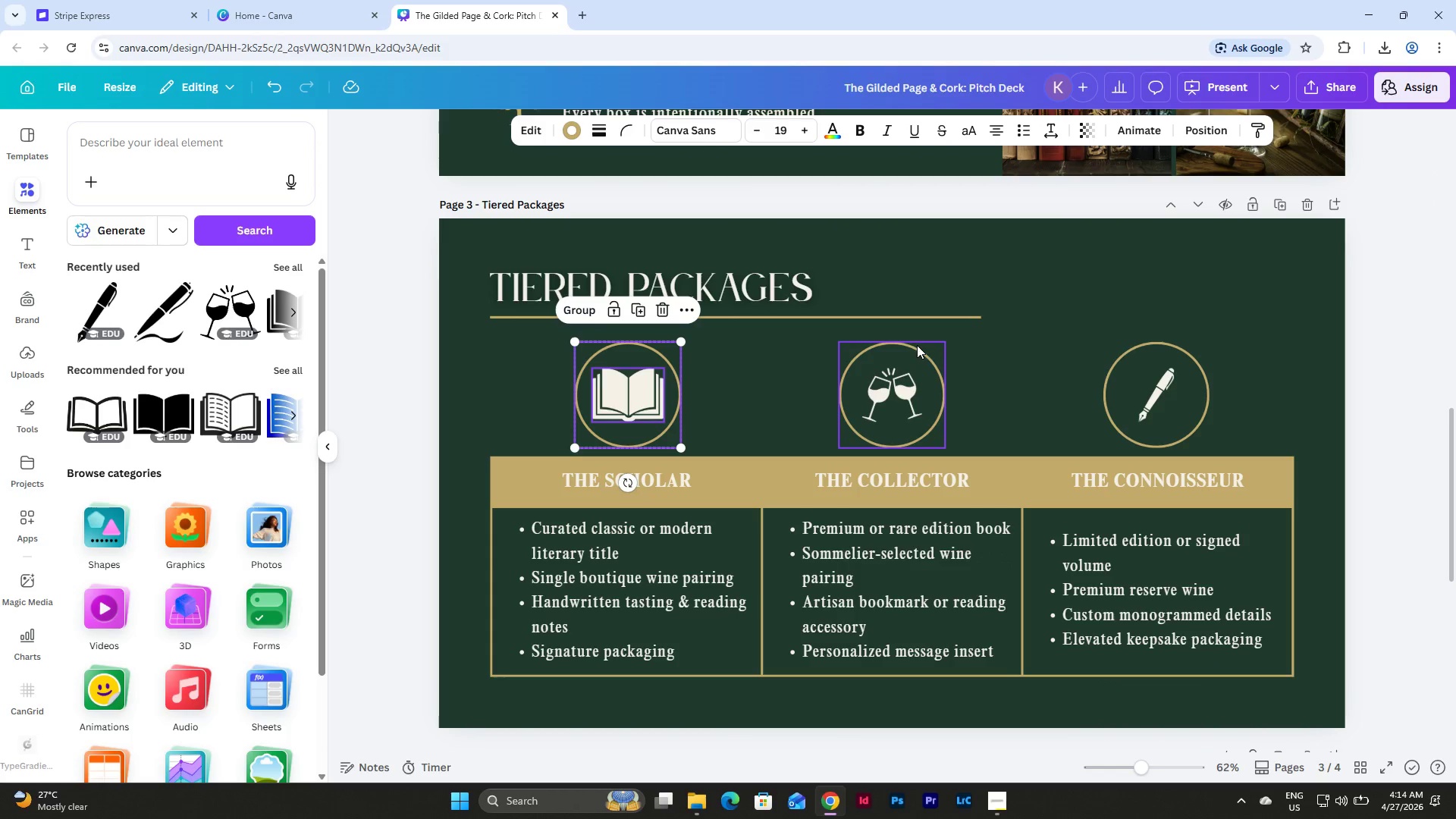 
left_click([909, 366])
 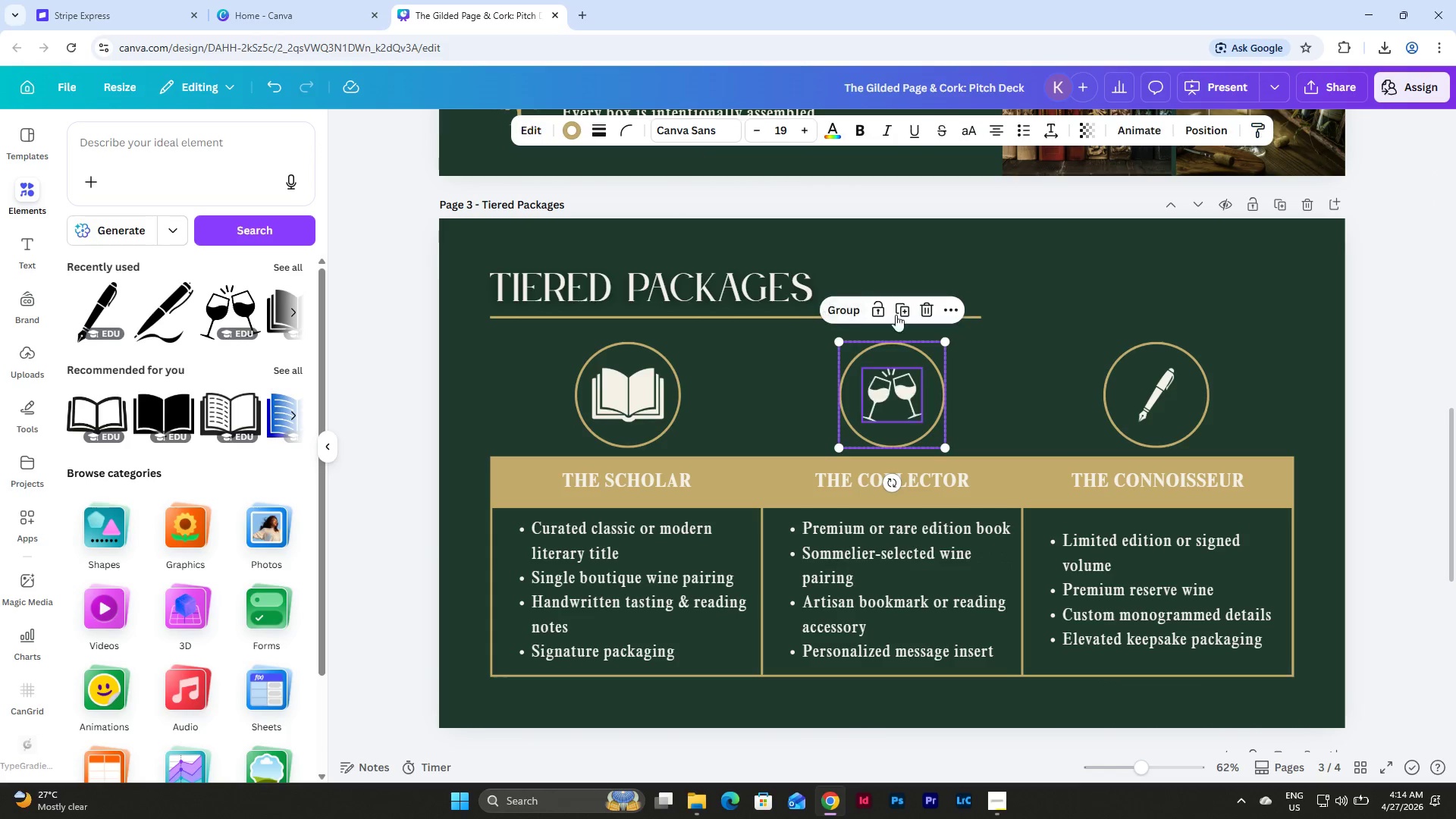 
double_click([1146, 350])
 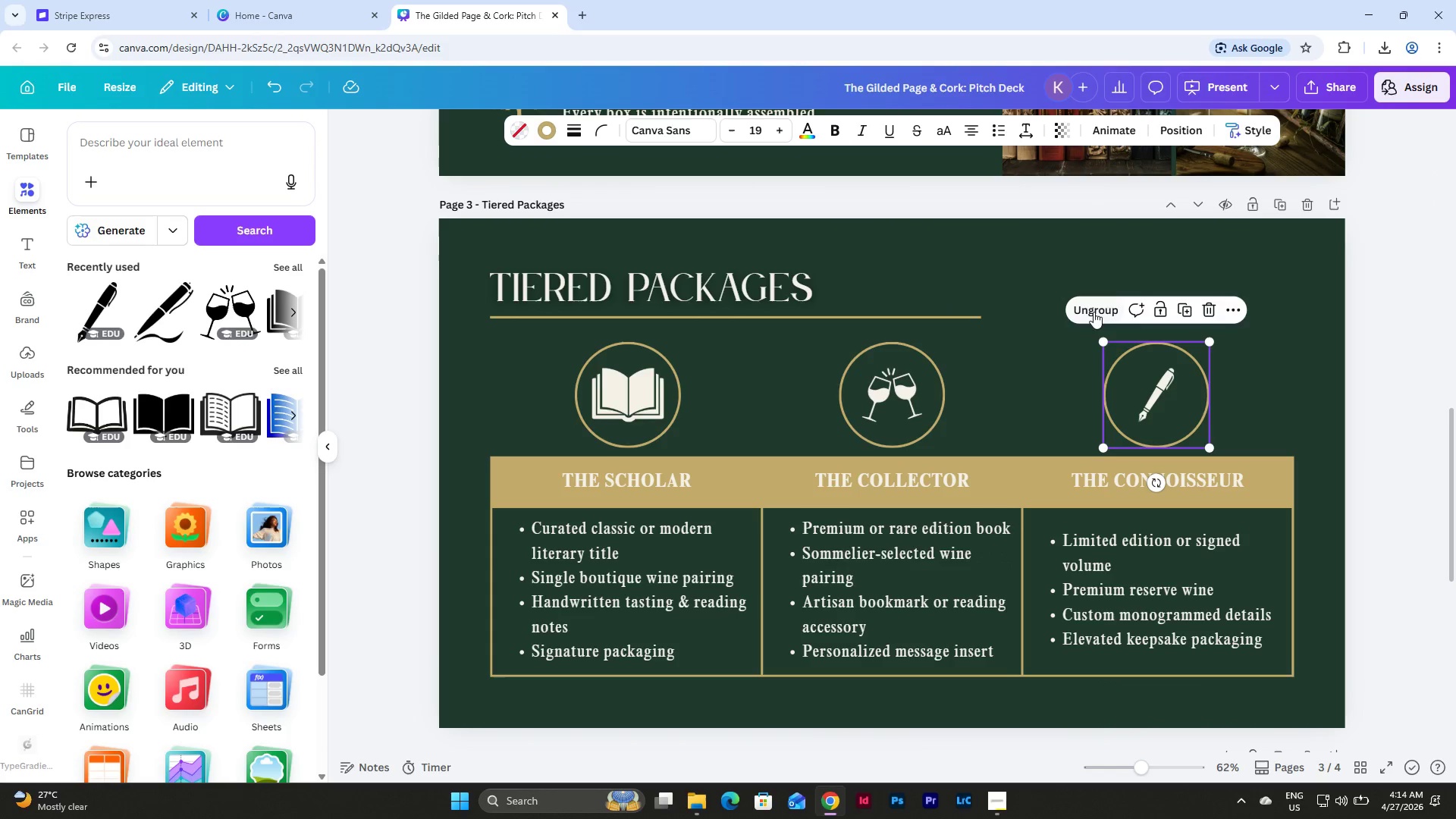 
left_click([1091, 304])
 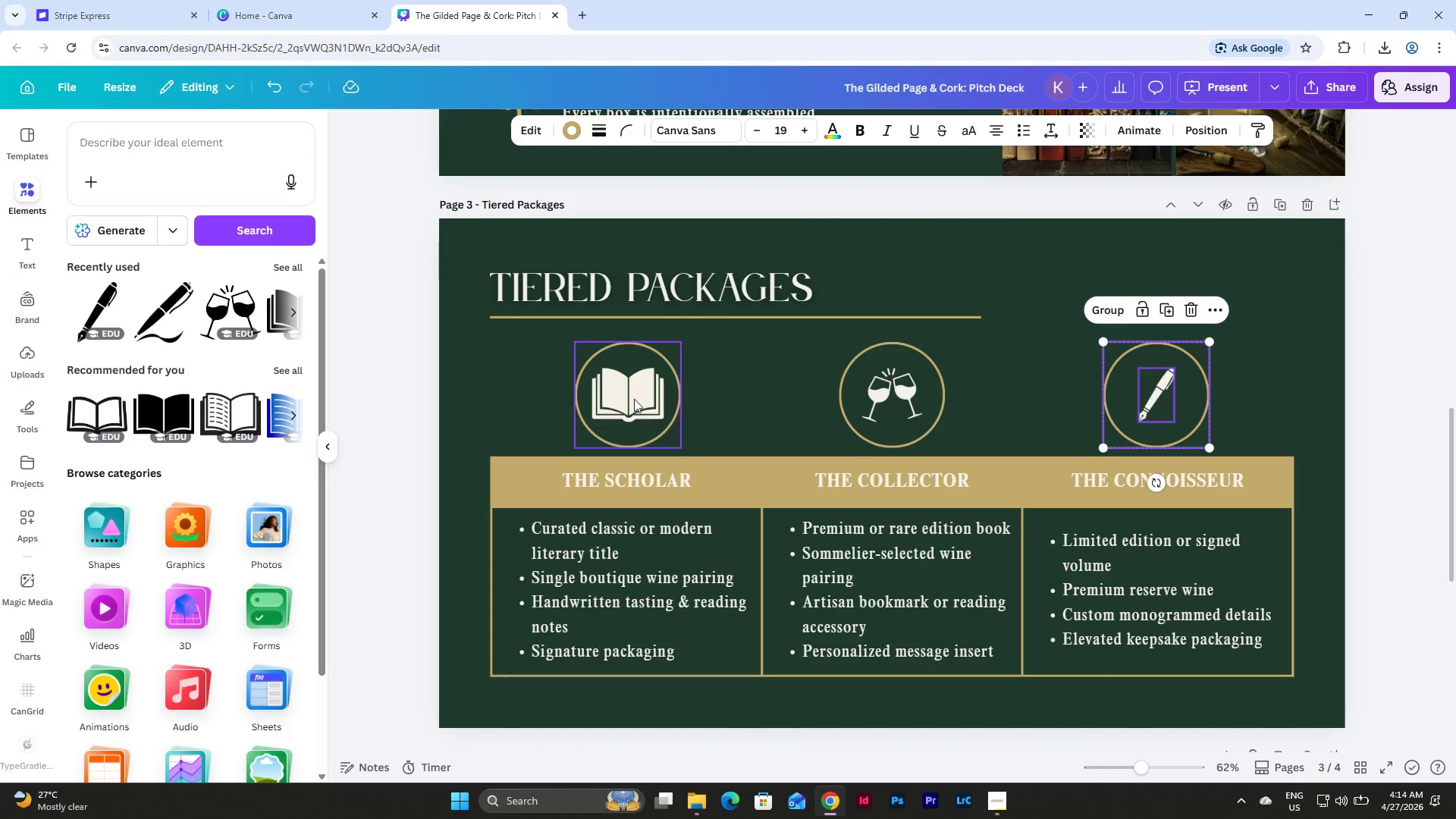 
left_click([634, 397])
 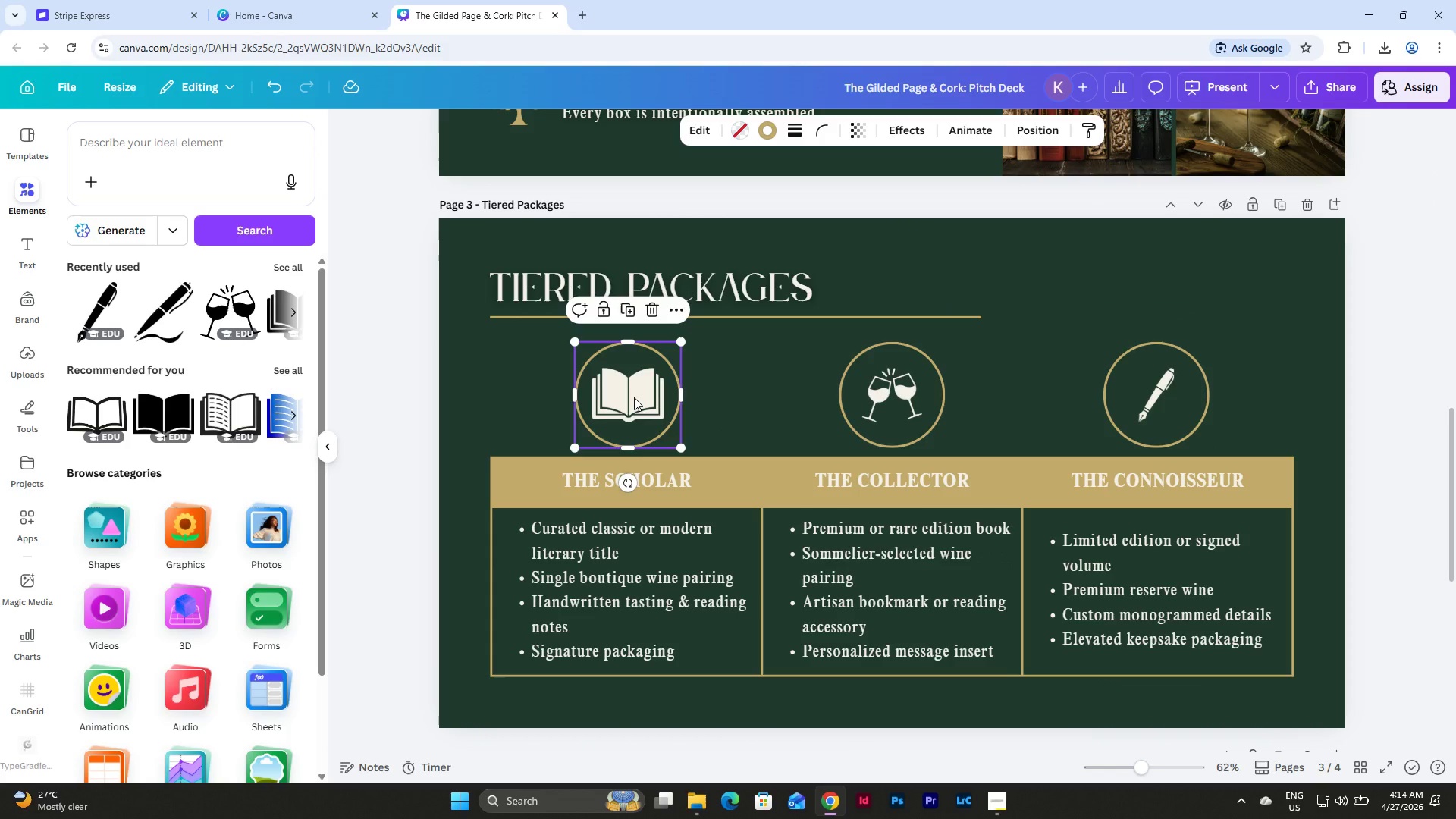 
key(Backspace)
 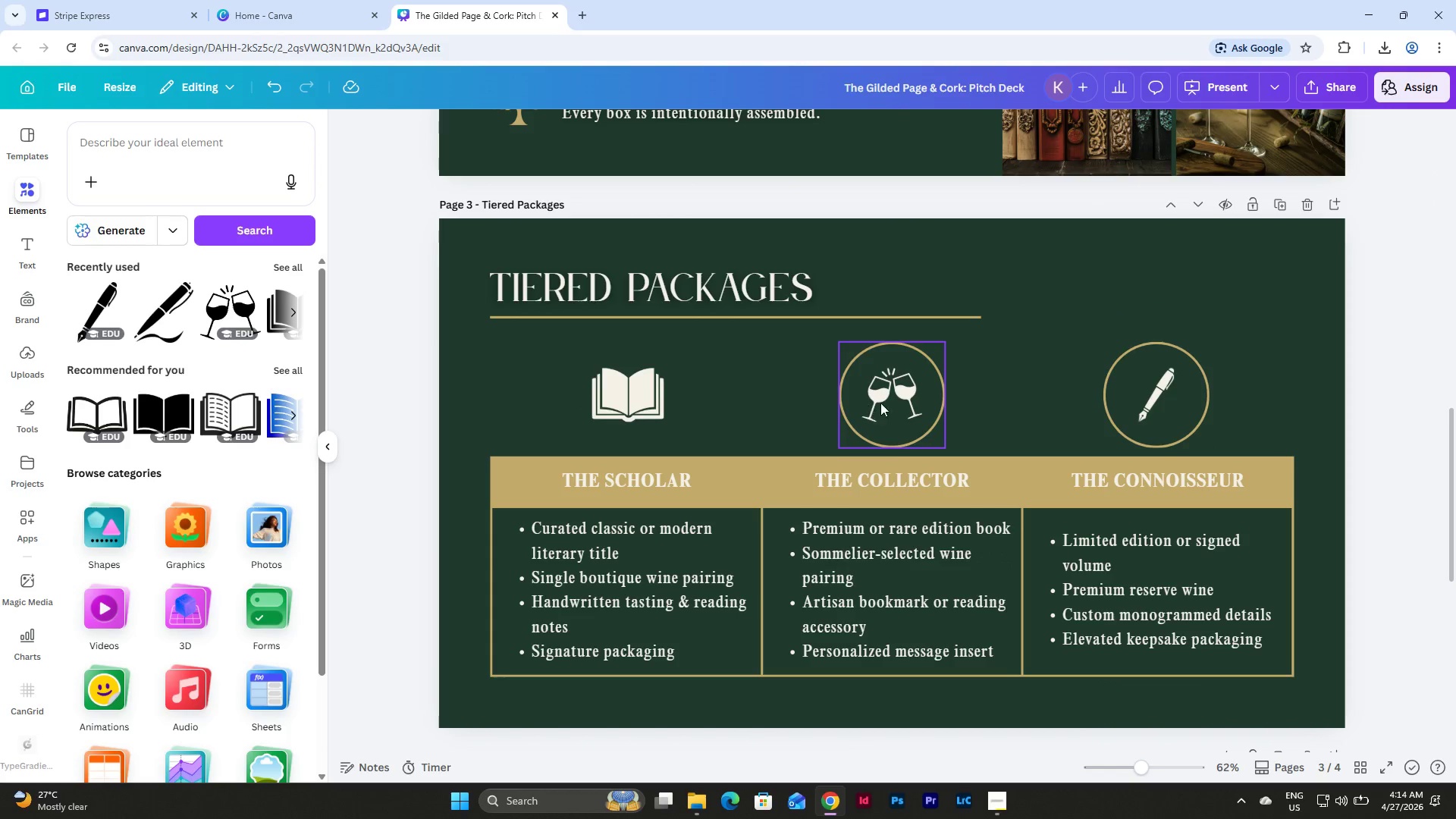 
left_click([896, 400])
 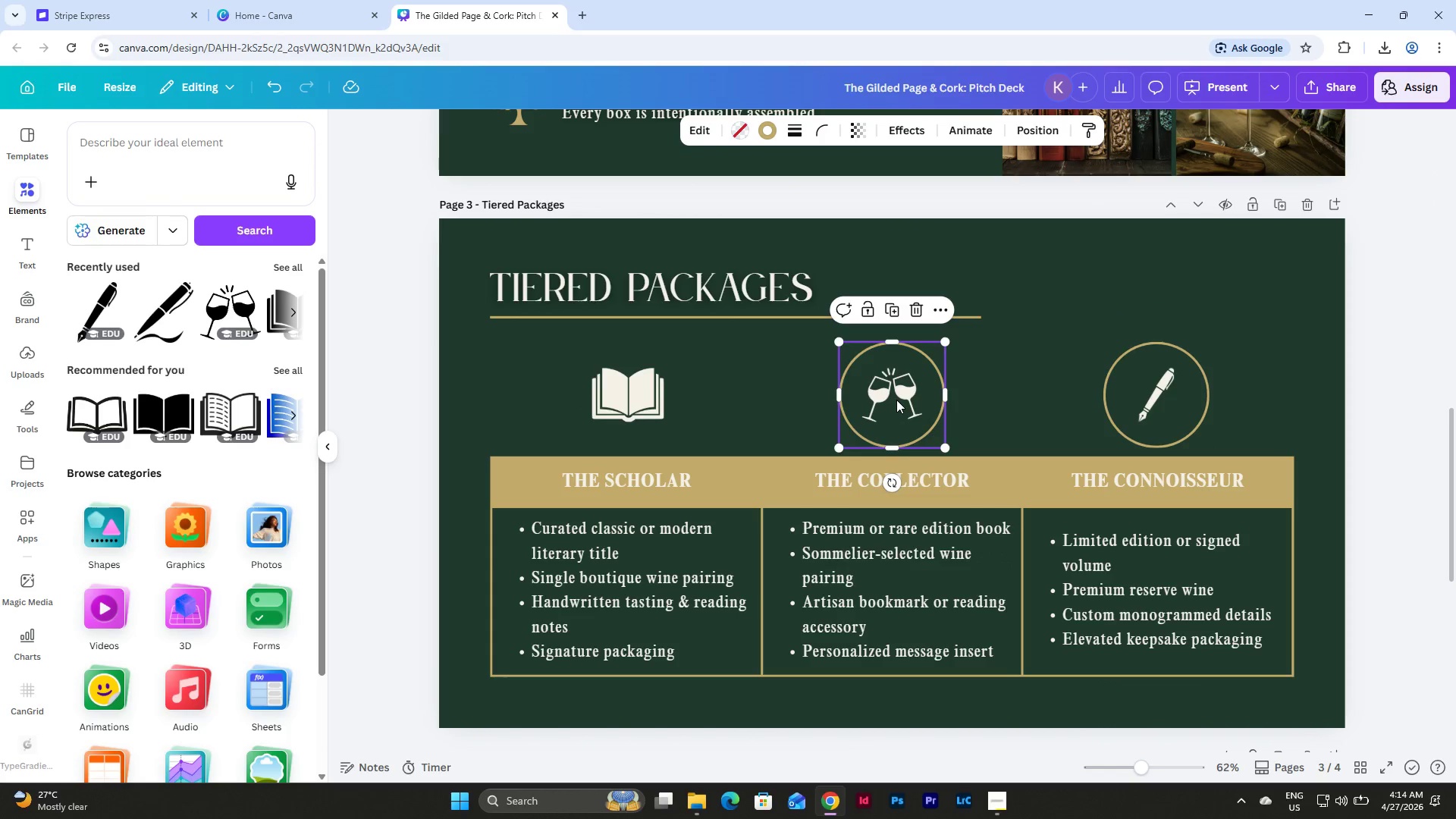 
key(Backspace)
 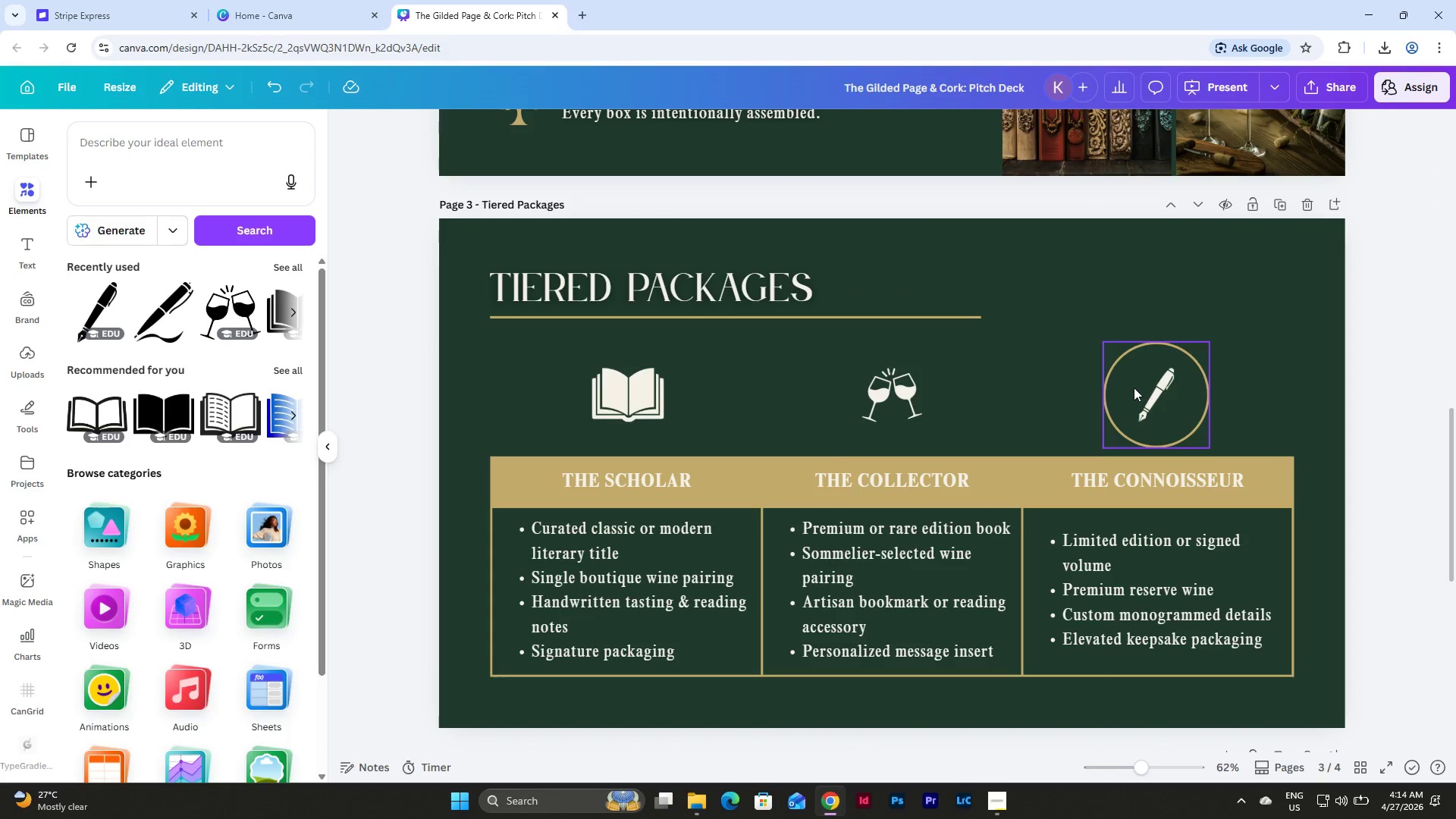 
left_click([1136, 388])
 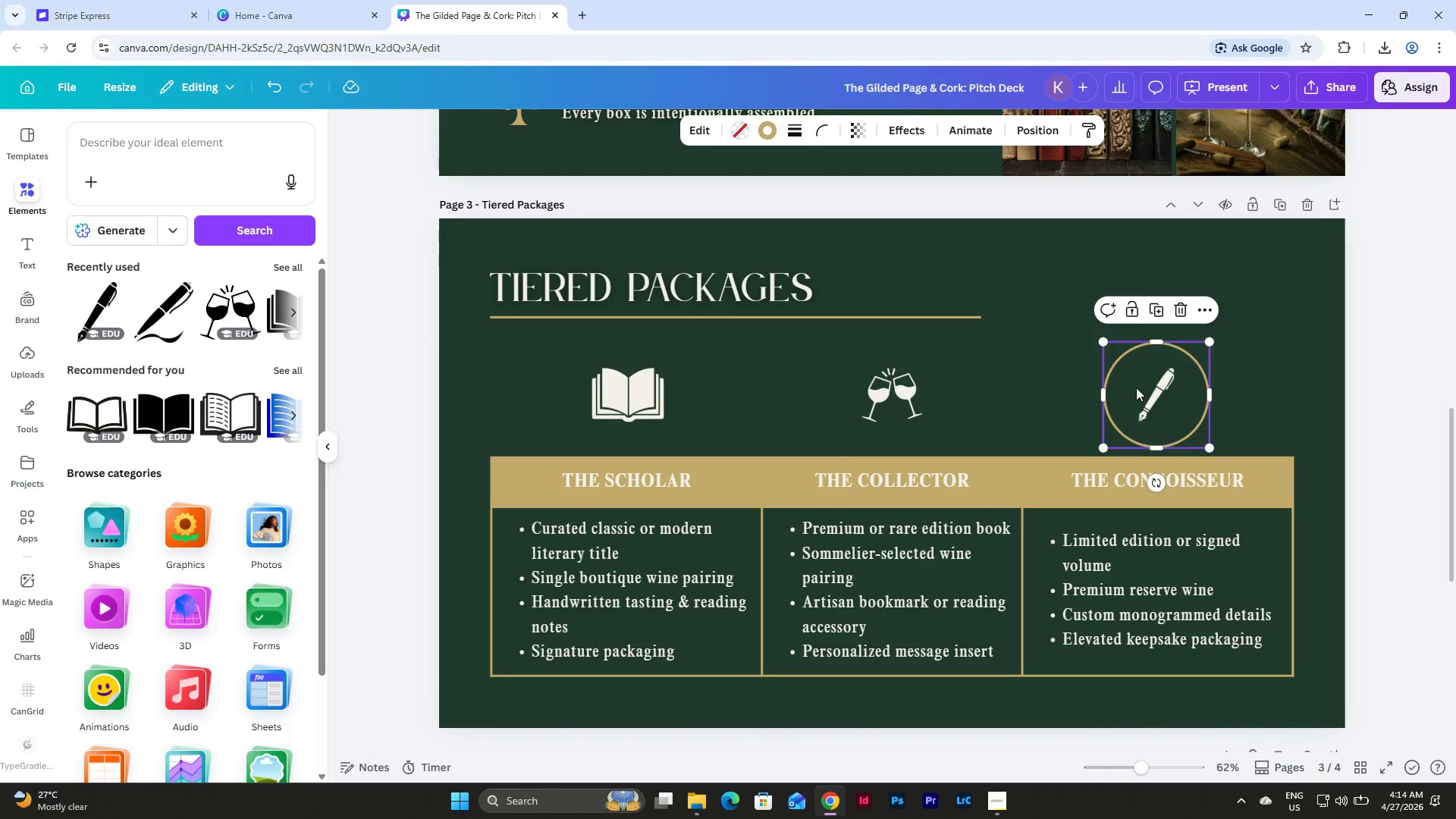 
key(Backspace)
 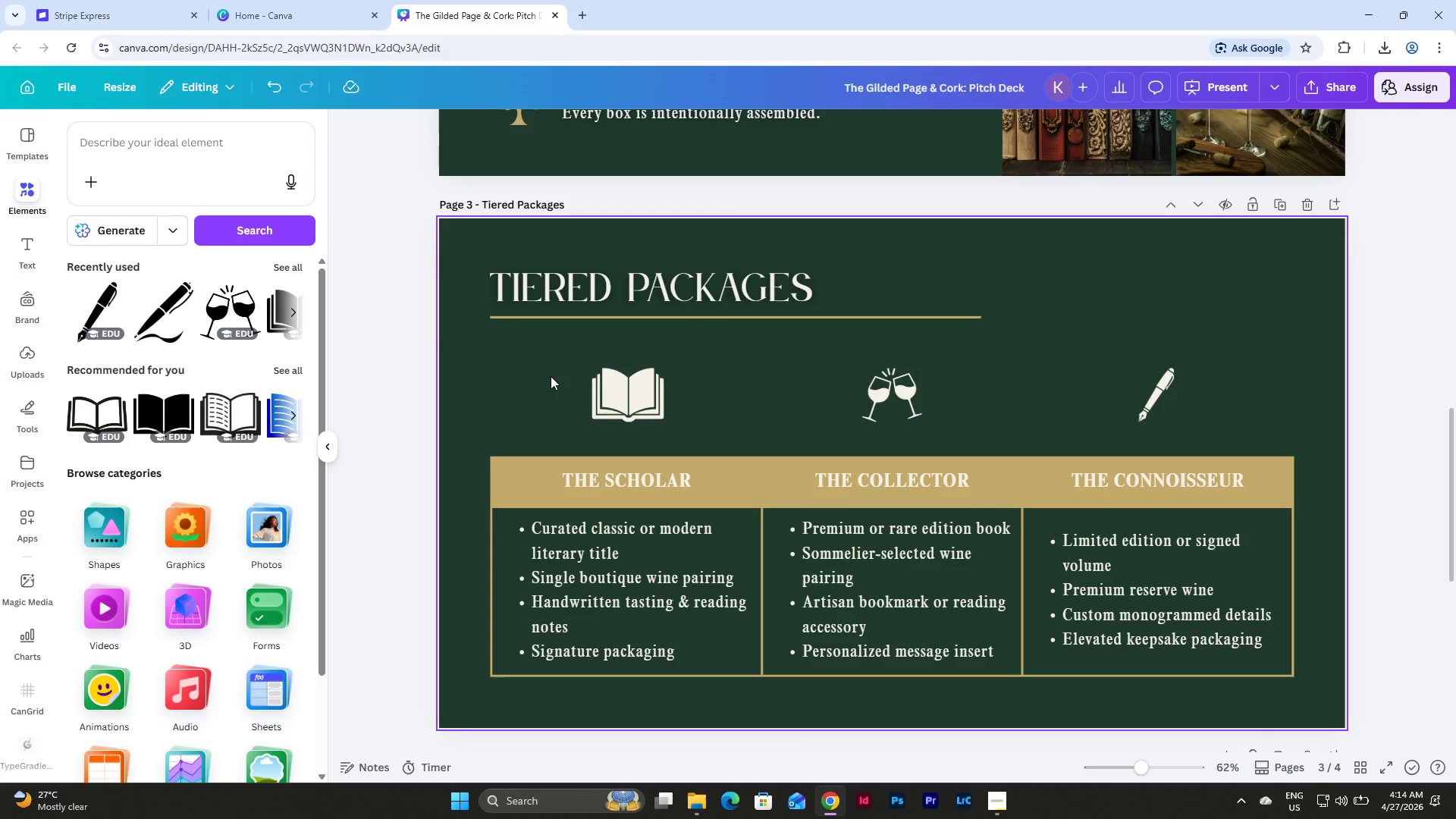 
left_click_drag(start_coordinate=[551, 376], to_coordinate=[1219, 429])
 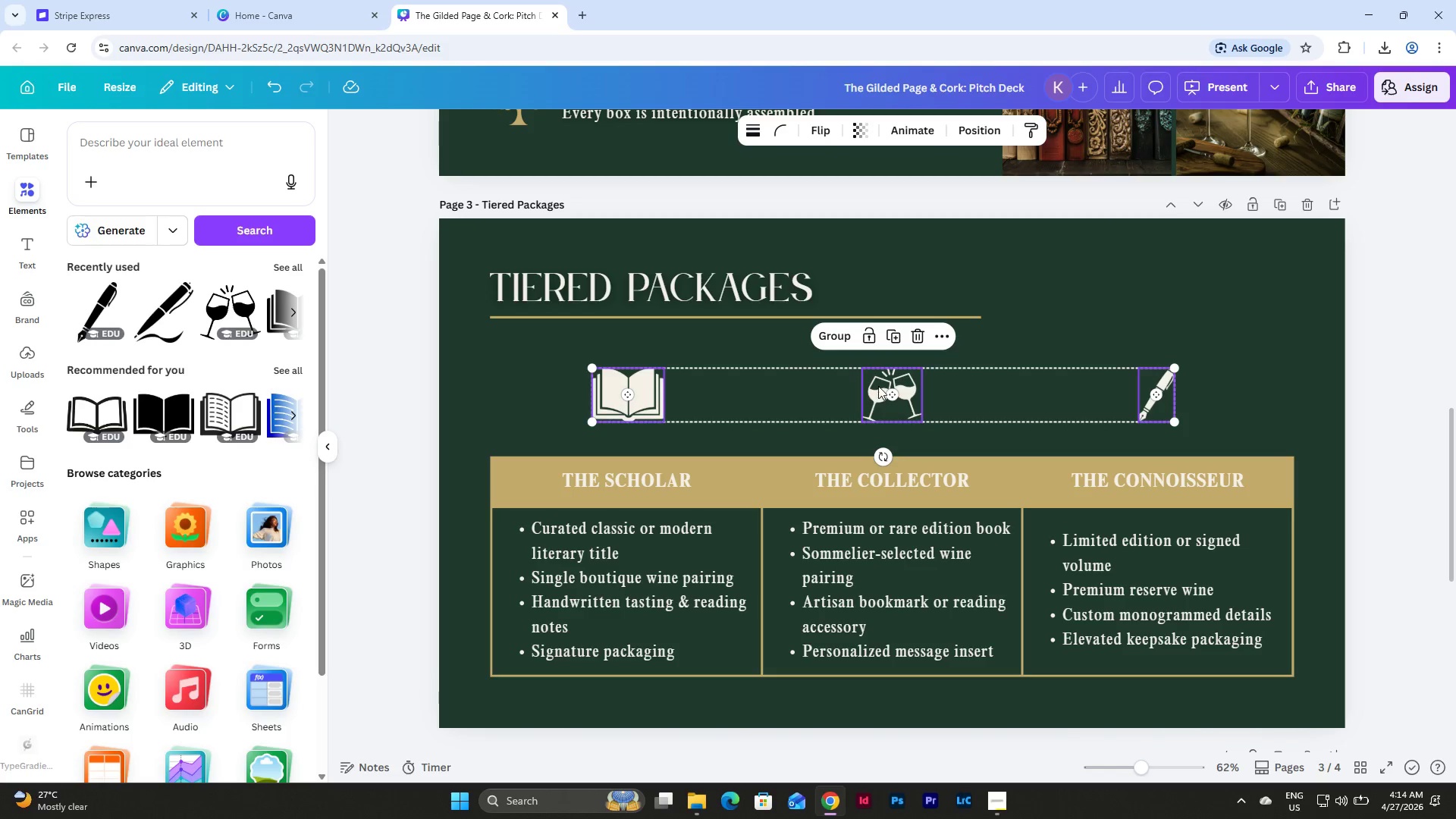 
left_click_drag(start_coordinate=[900, 378], to_coordinate=[907, 388])
 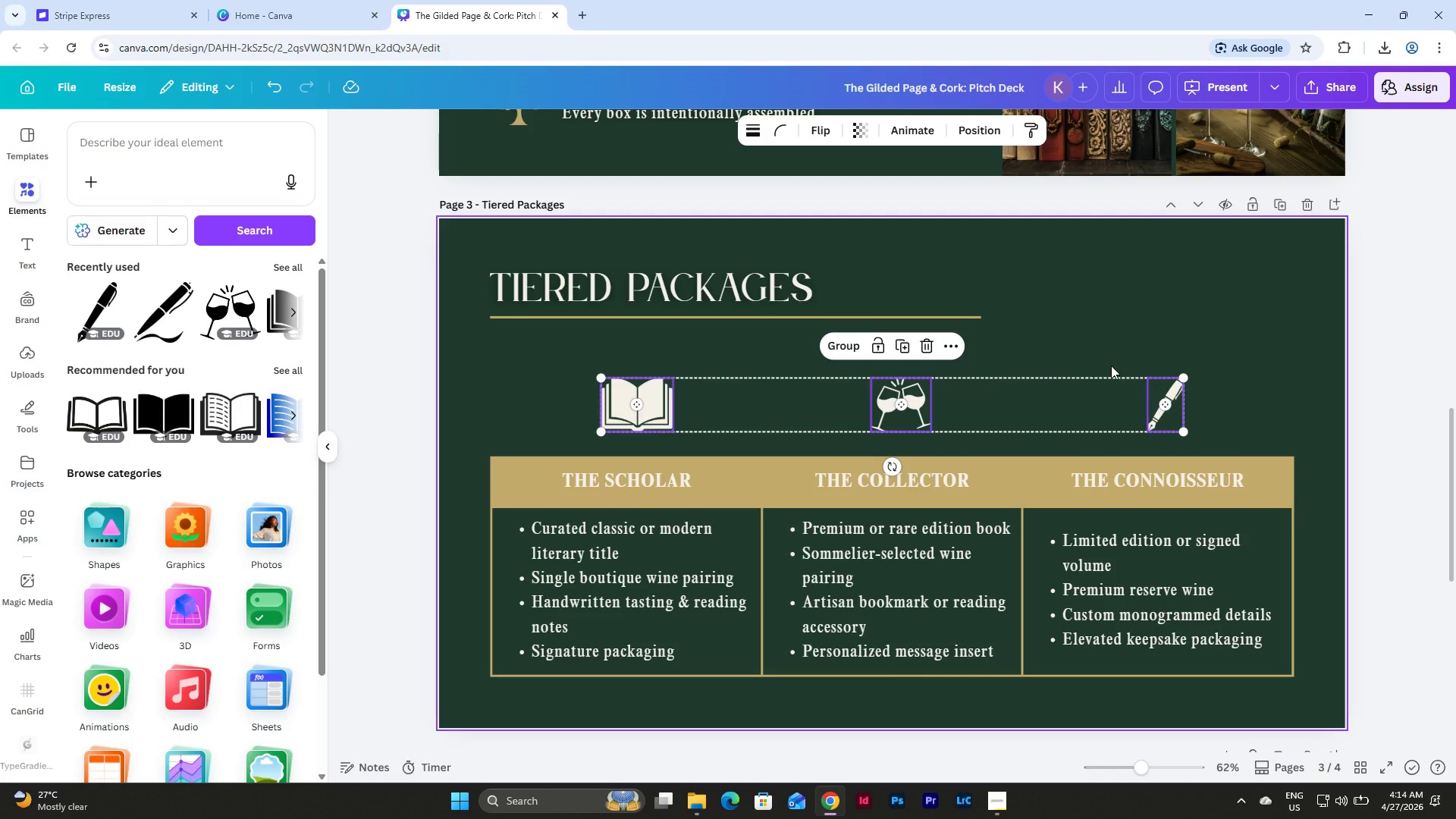 
left_click([1111, 366])
 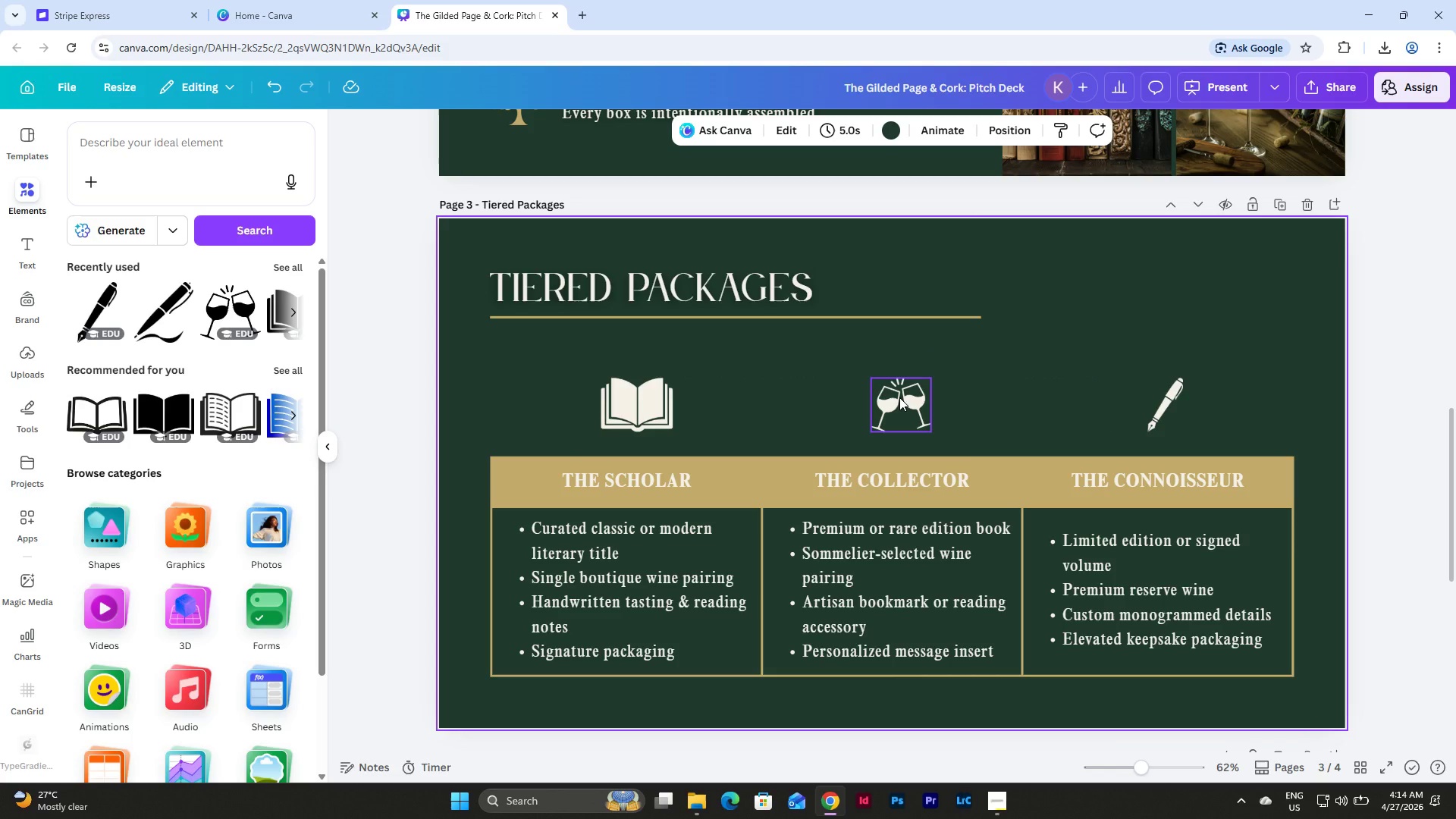 
left_click([899, 397])
 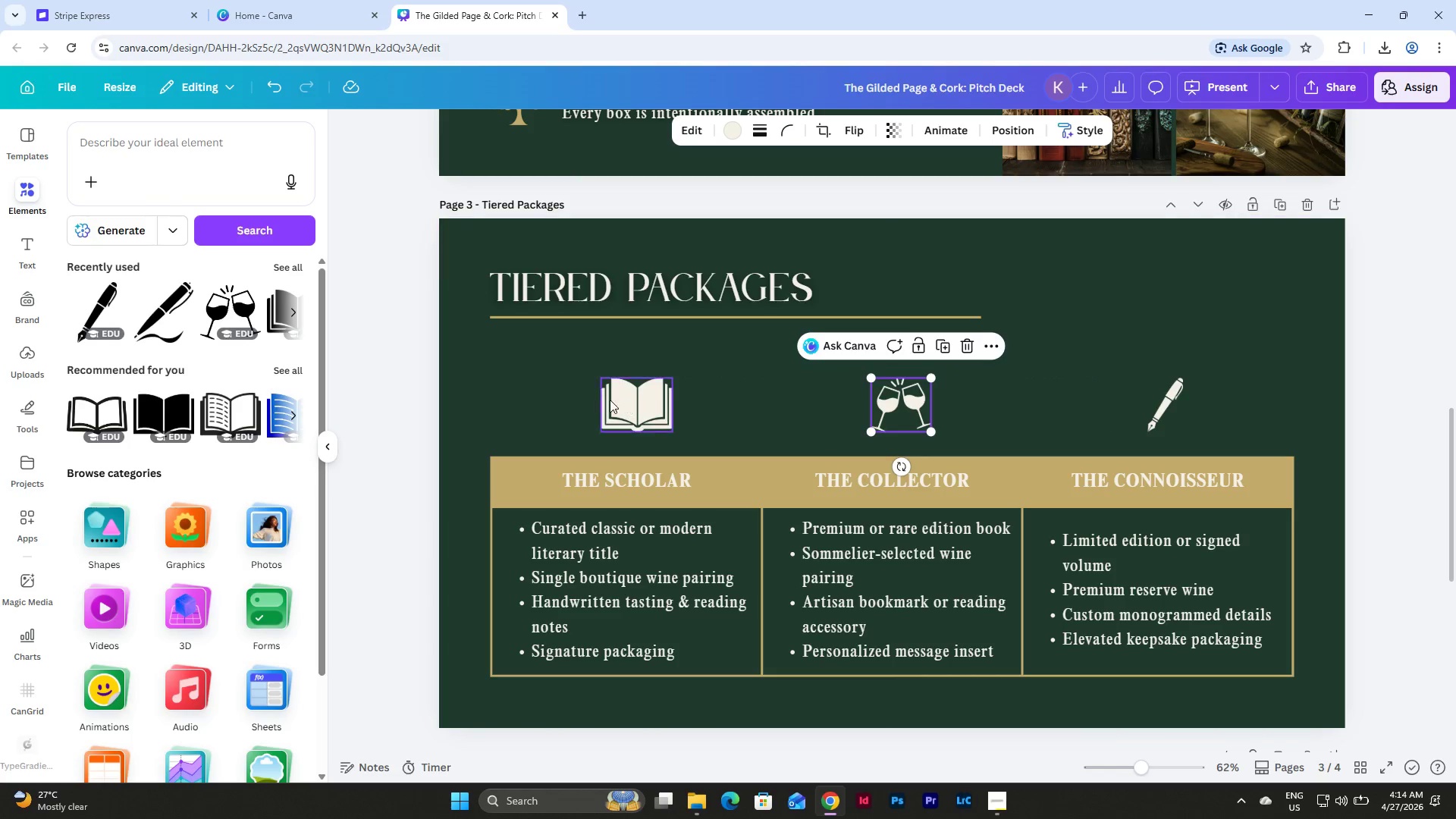 
left_click([551, 391])
 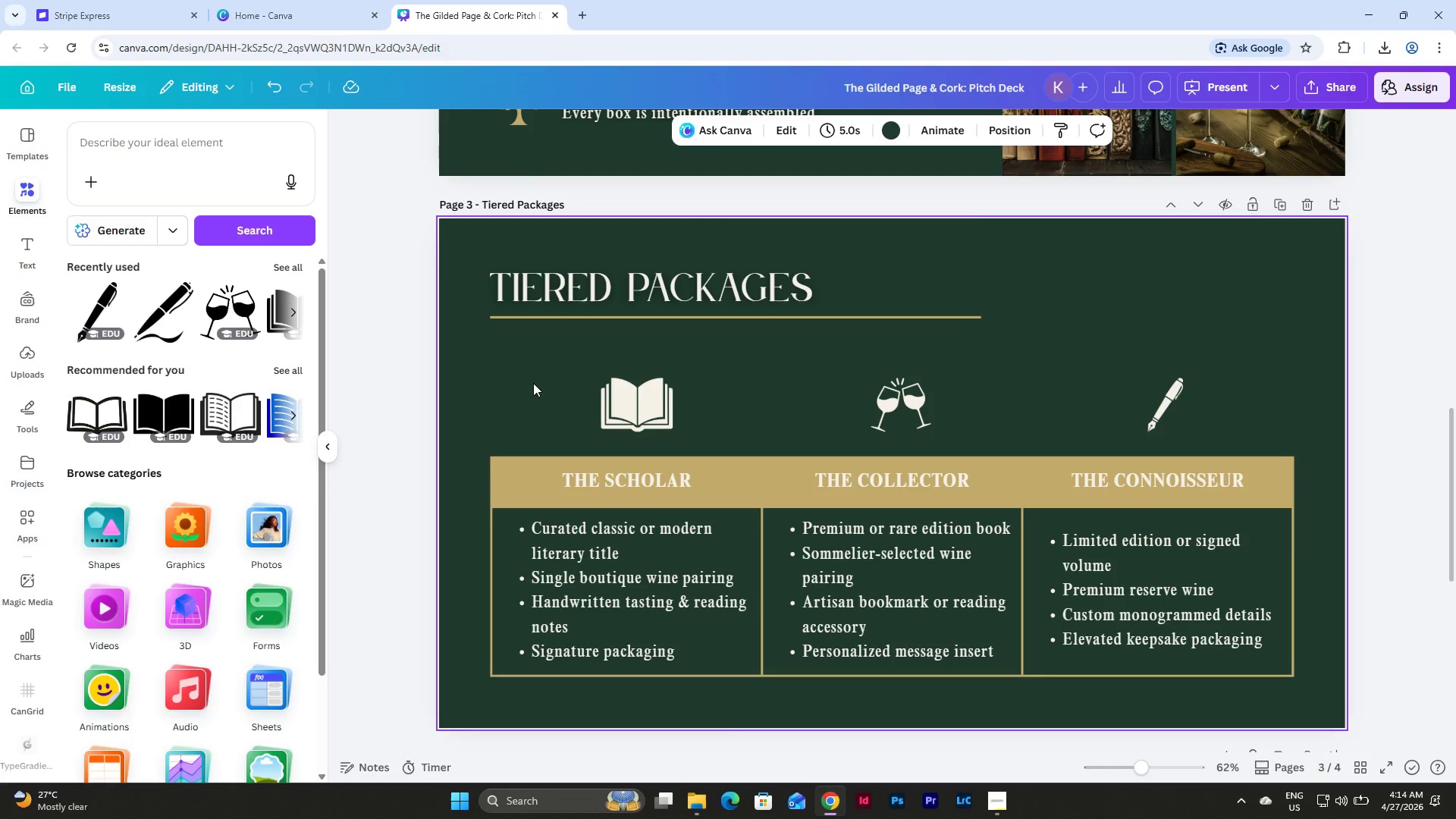 
left_click_drag(start_coordinate=[533, 383], to_coordinate=[1244, 696])
 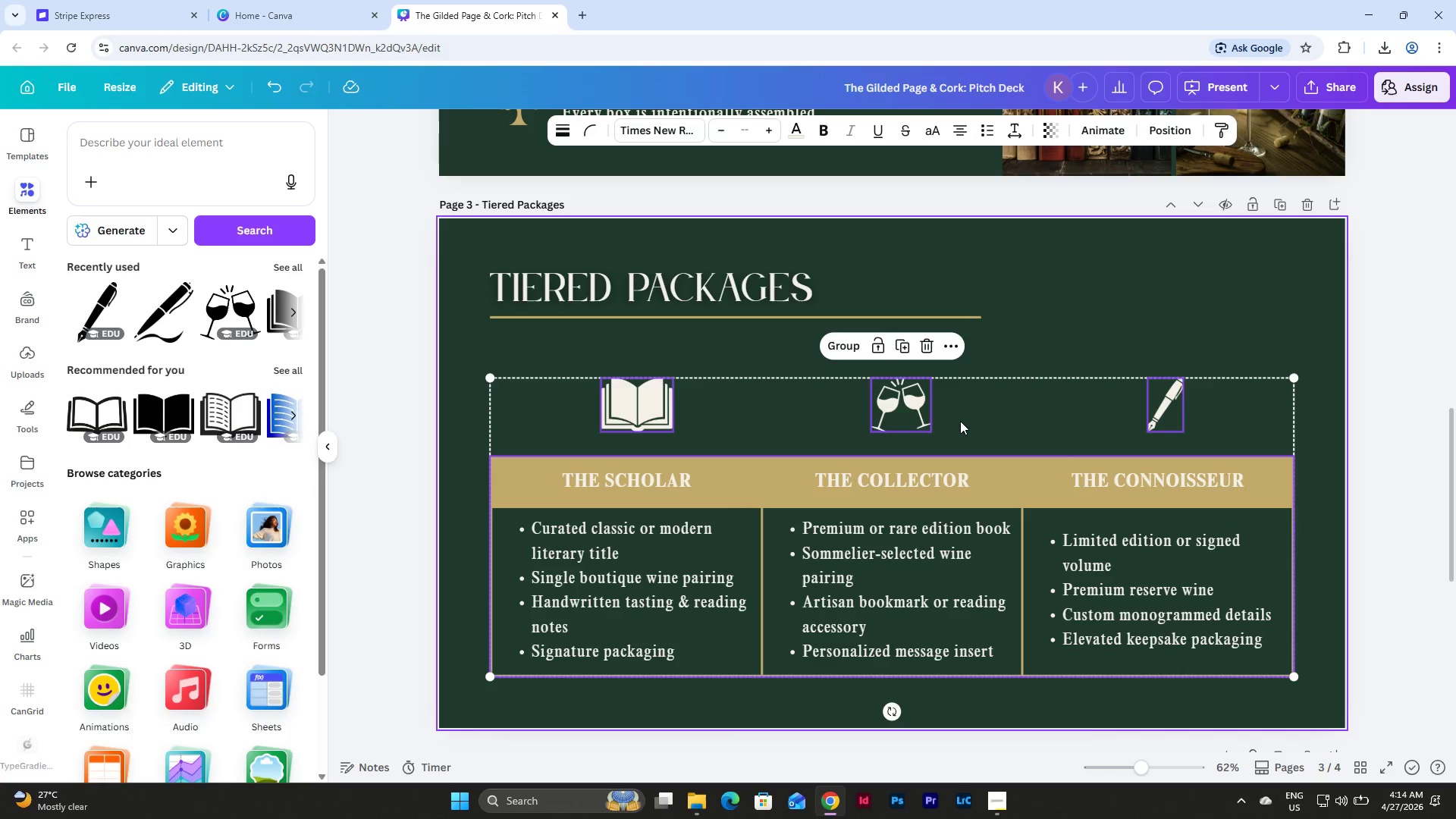 
left_click_drag(start_coordinate=[960, 421], to_coordinate=[961, 425])
 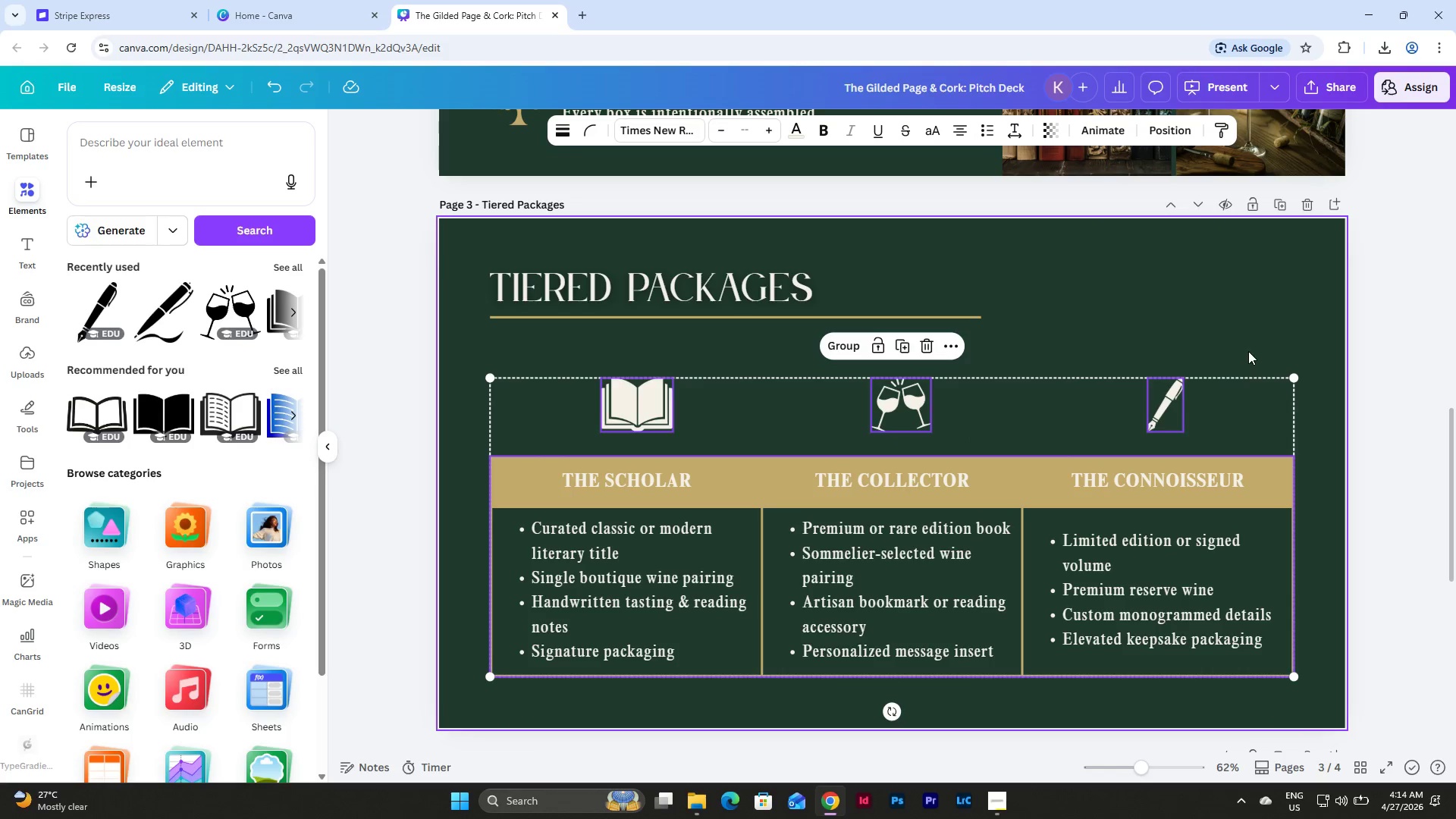 
left_click([1261, 344])
 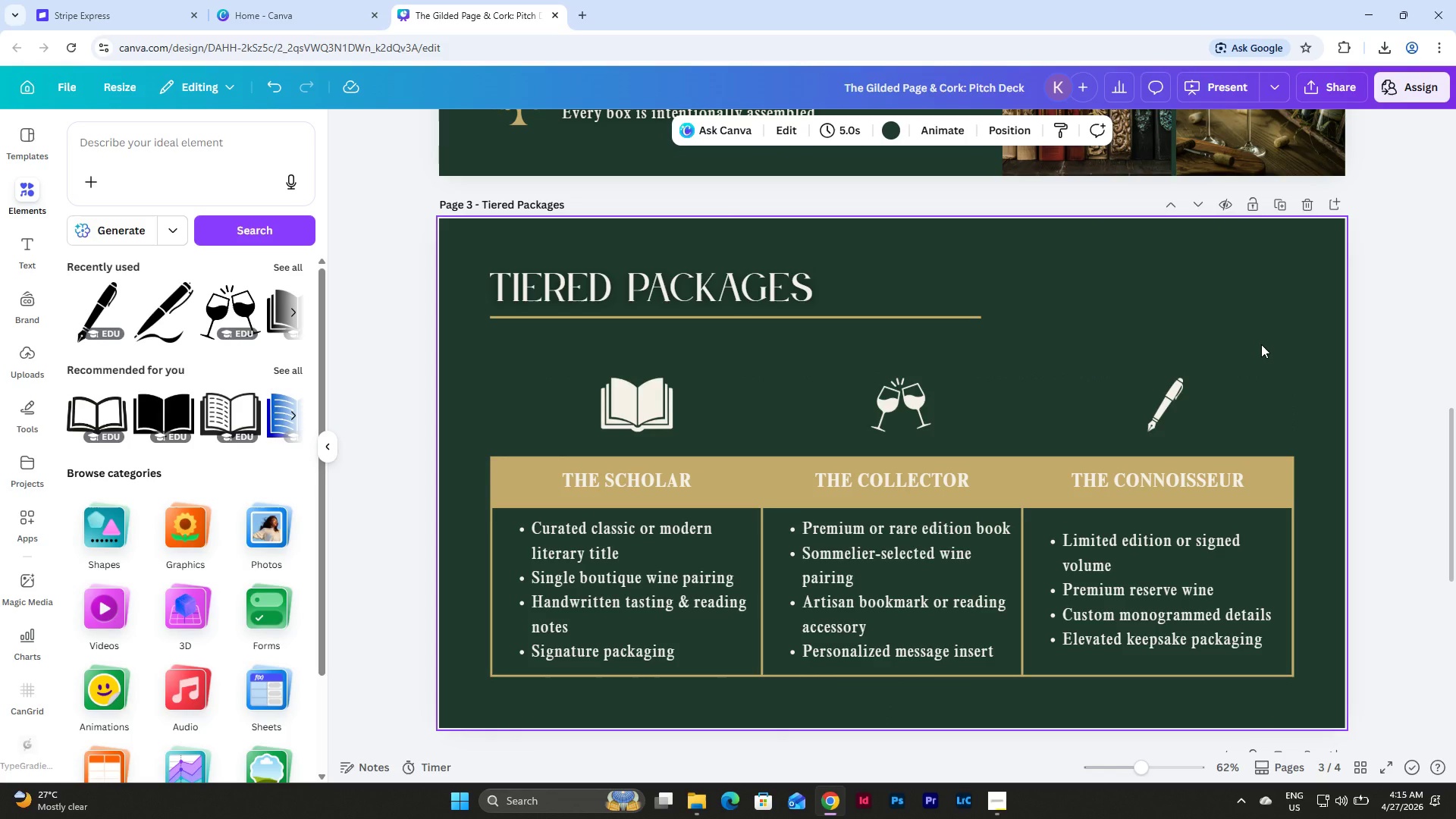 
wait(25.8)
 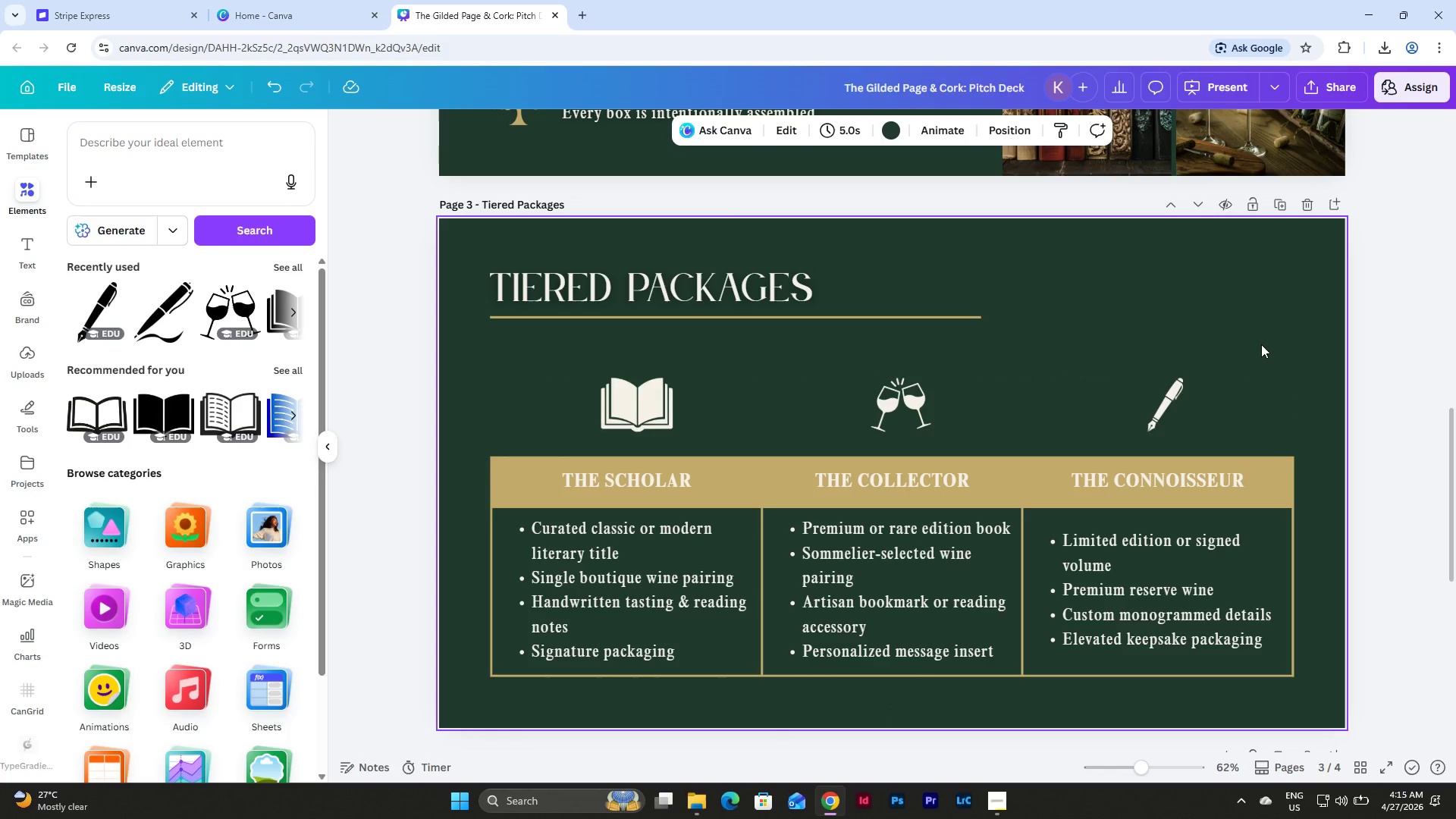 
scroll: coordinate [1353, 617], scroll_direction: down, amount: 7.0
 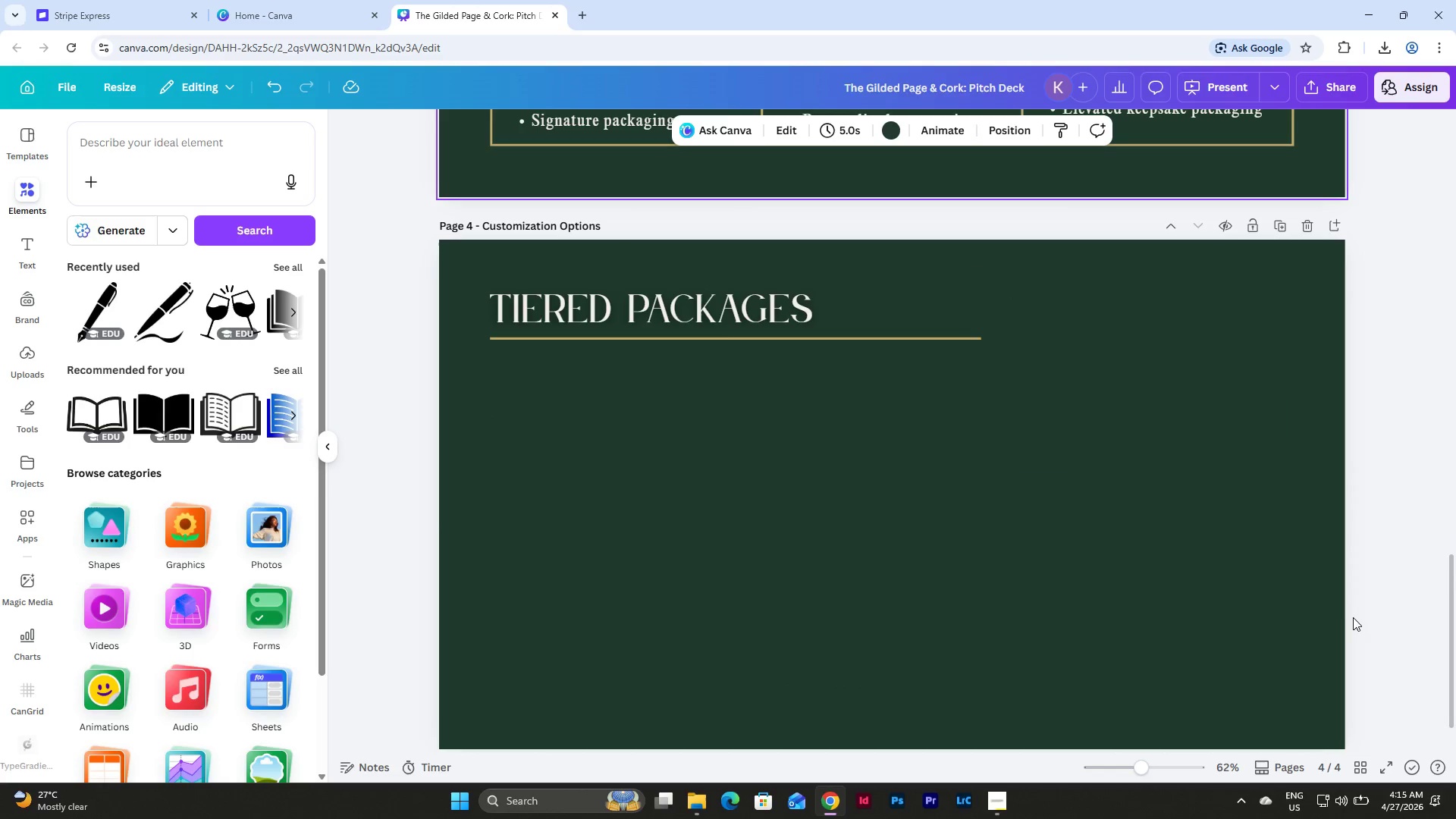 
scroll: coordinate [1272, 587], scroll_direction: up, amount: 8.0
 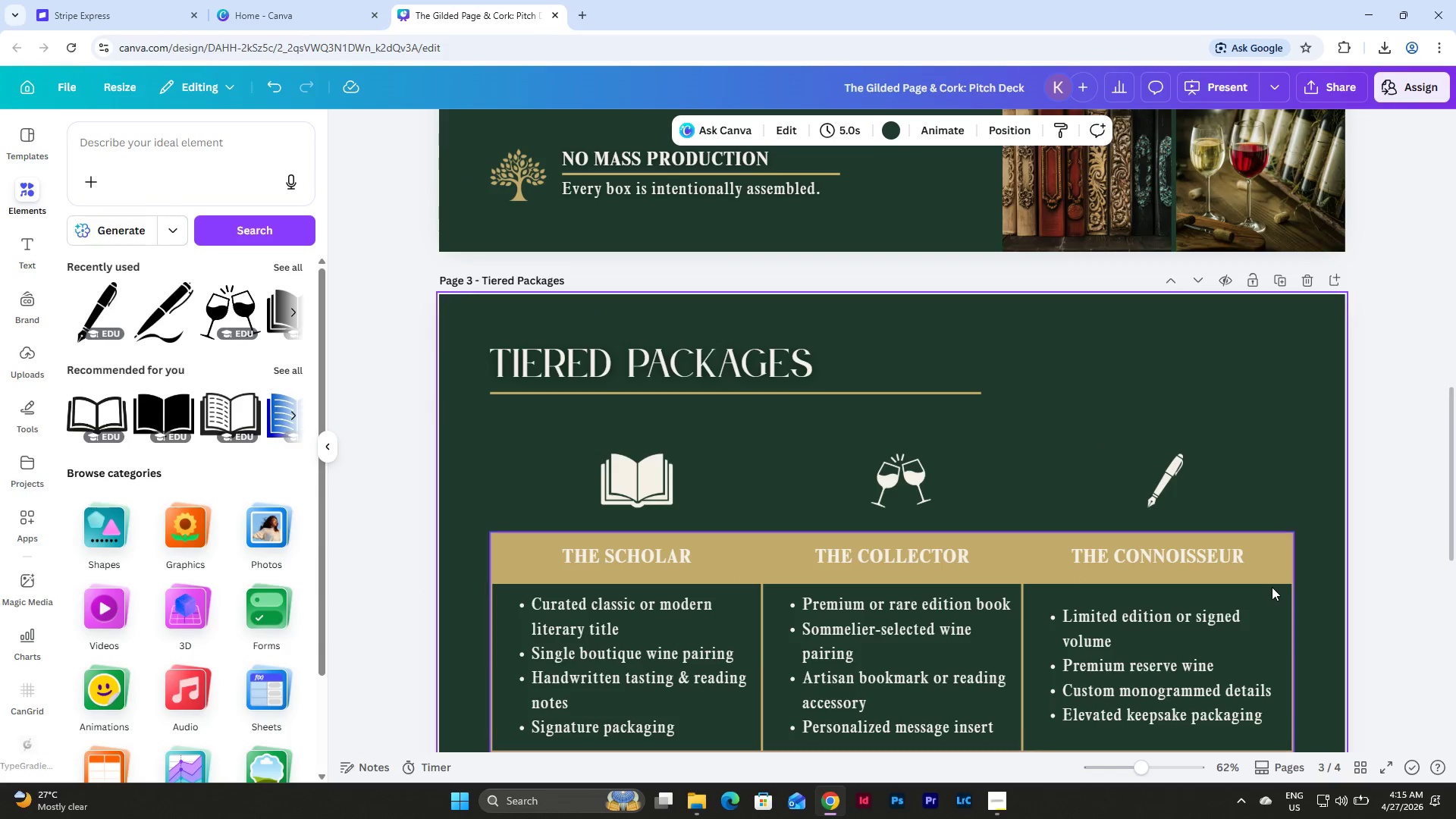 
scroll: coordinate [1272, 587], scroll_direction: down, amount: 4.0
 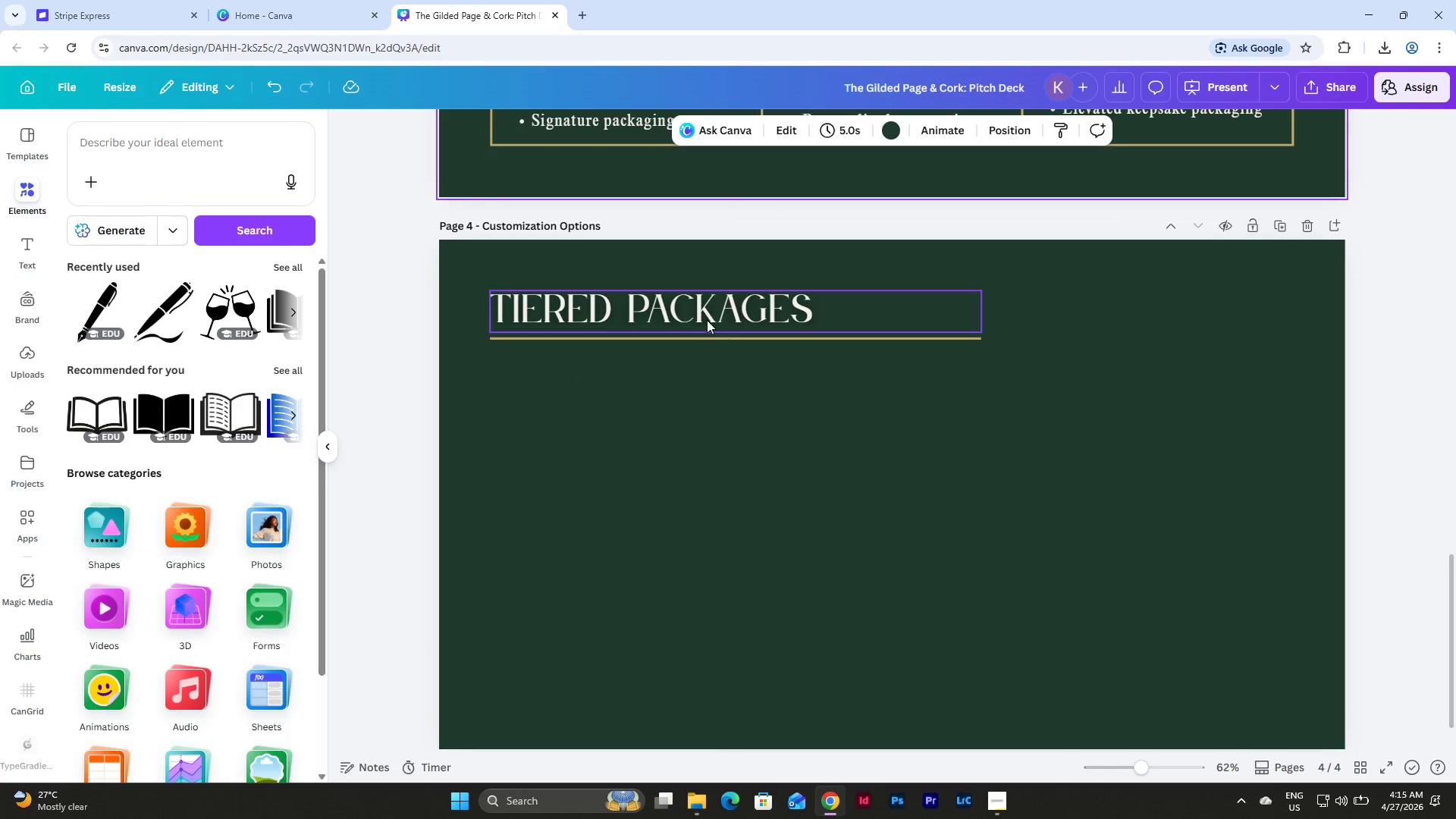 
double_click([689, 296])
 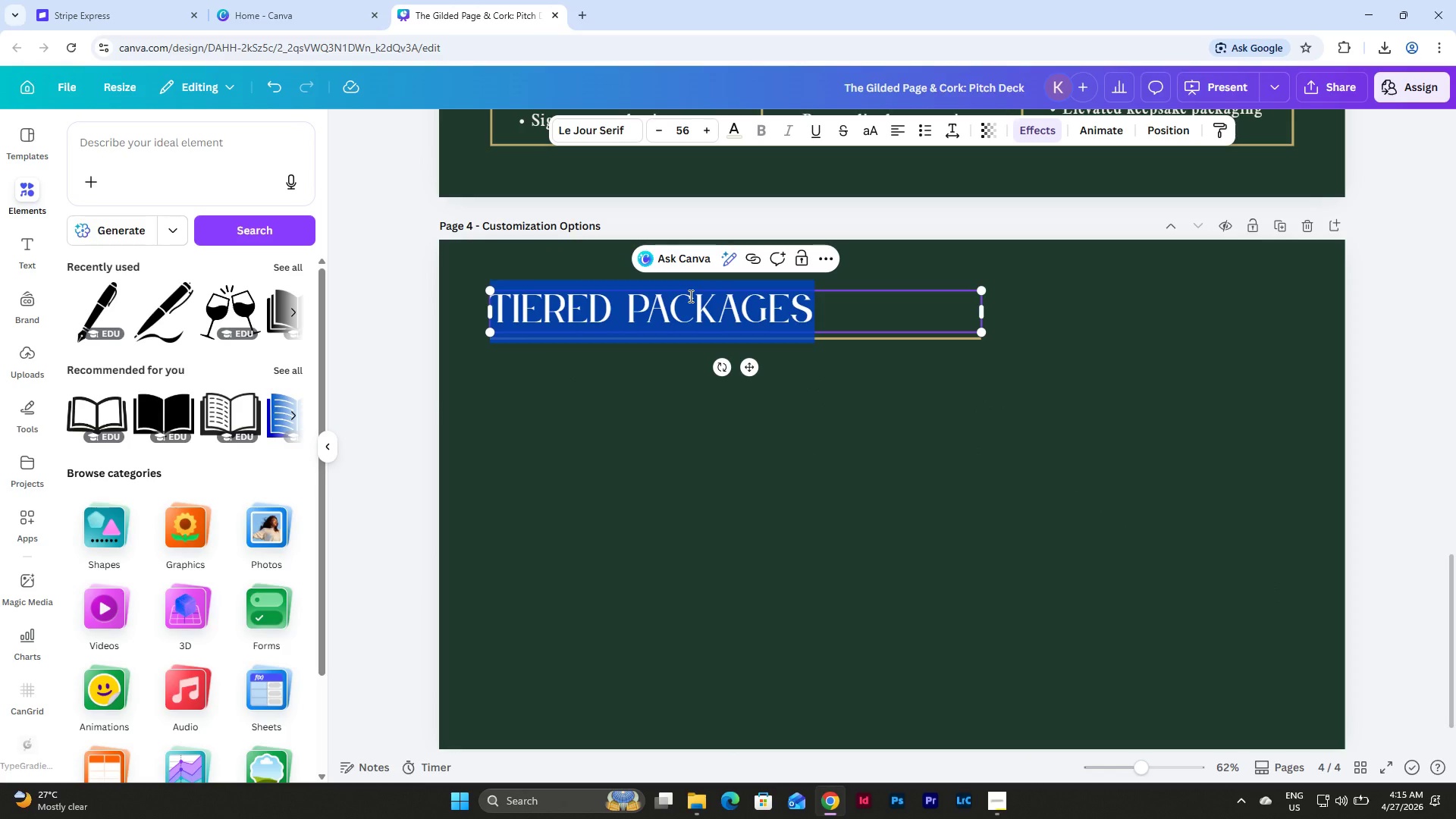 
type(CUSTOMIZATION OPTIONS)
 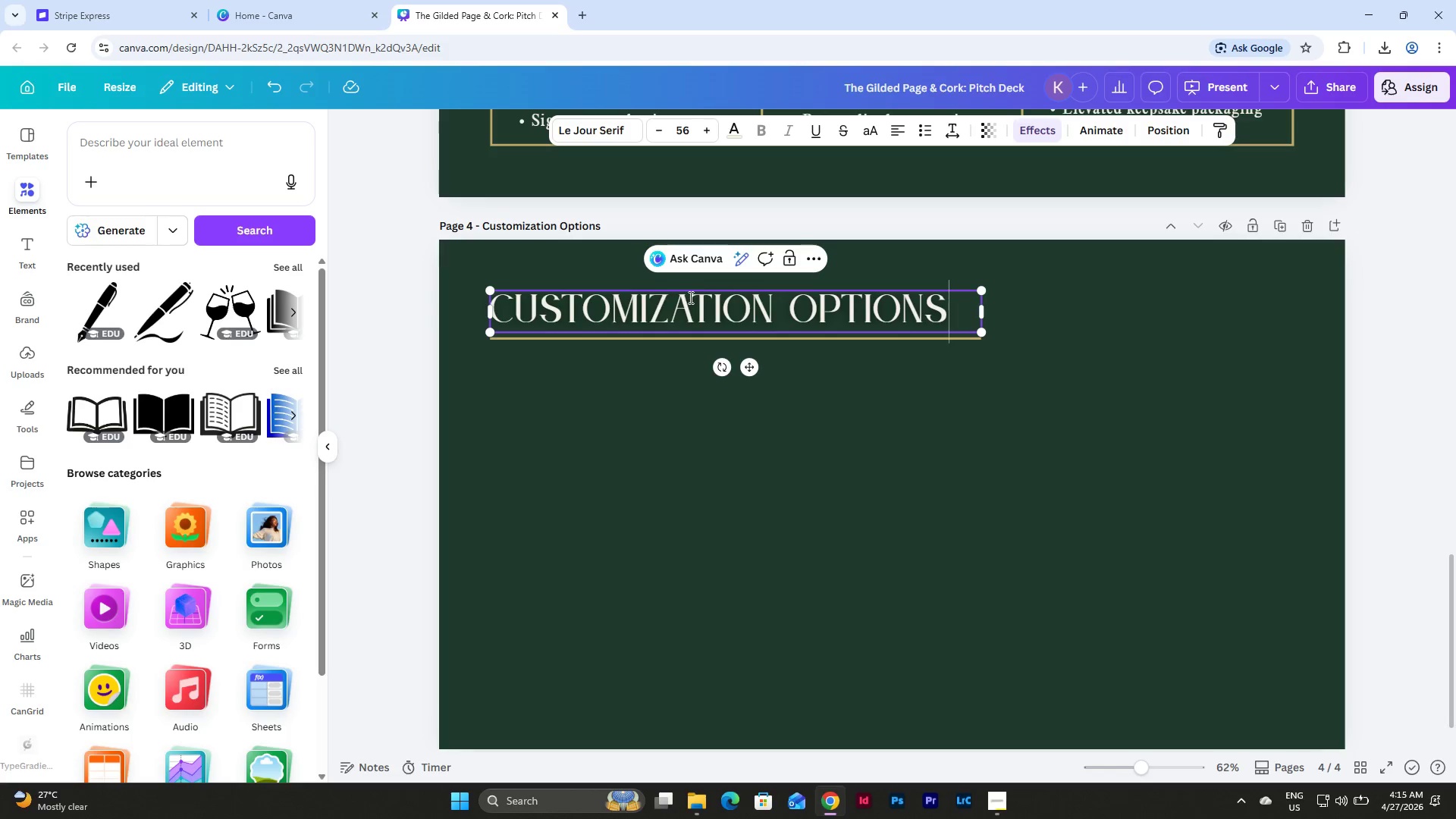 
left_click([750, 478])
 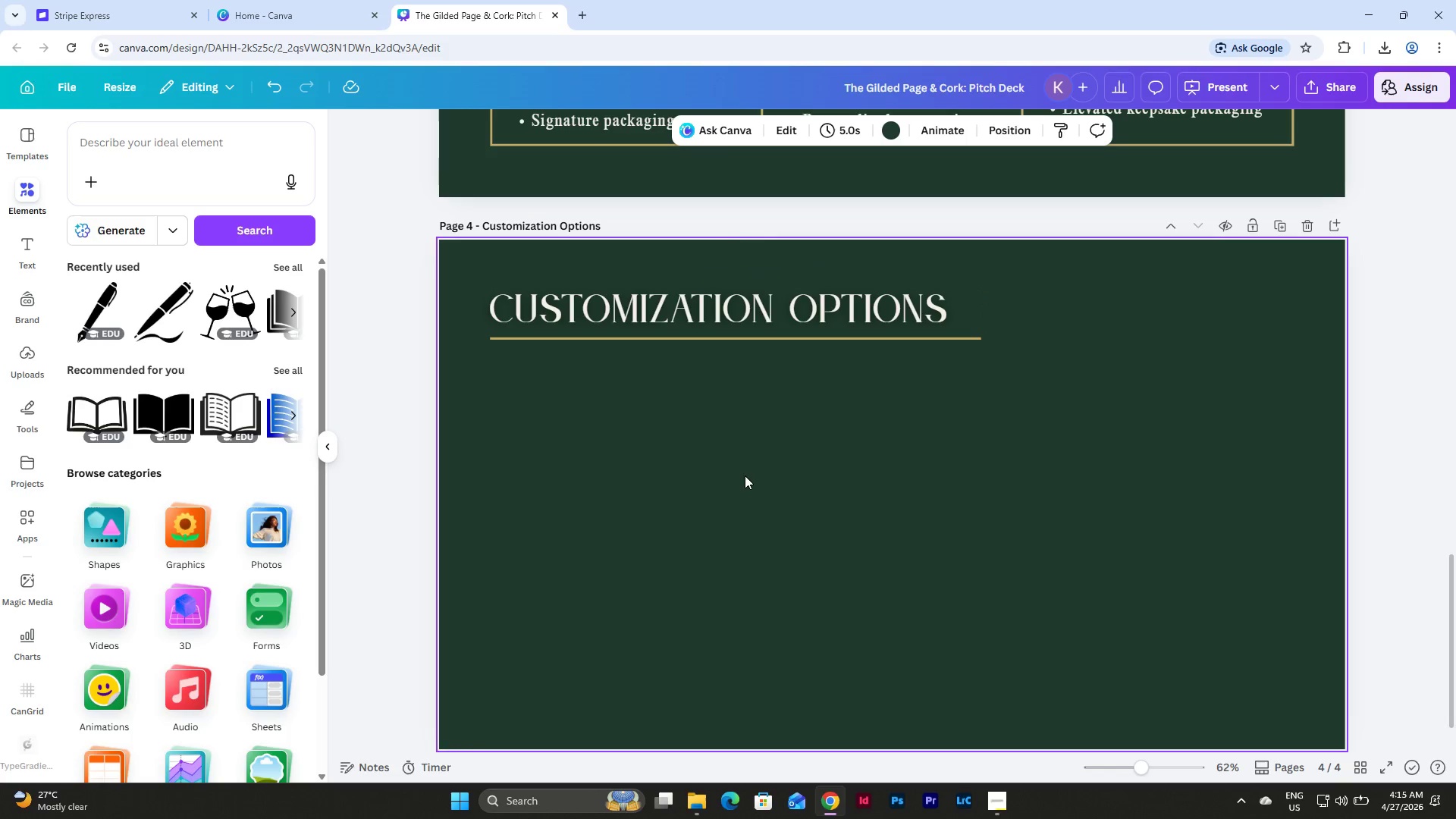 
wait(5.19)
 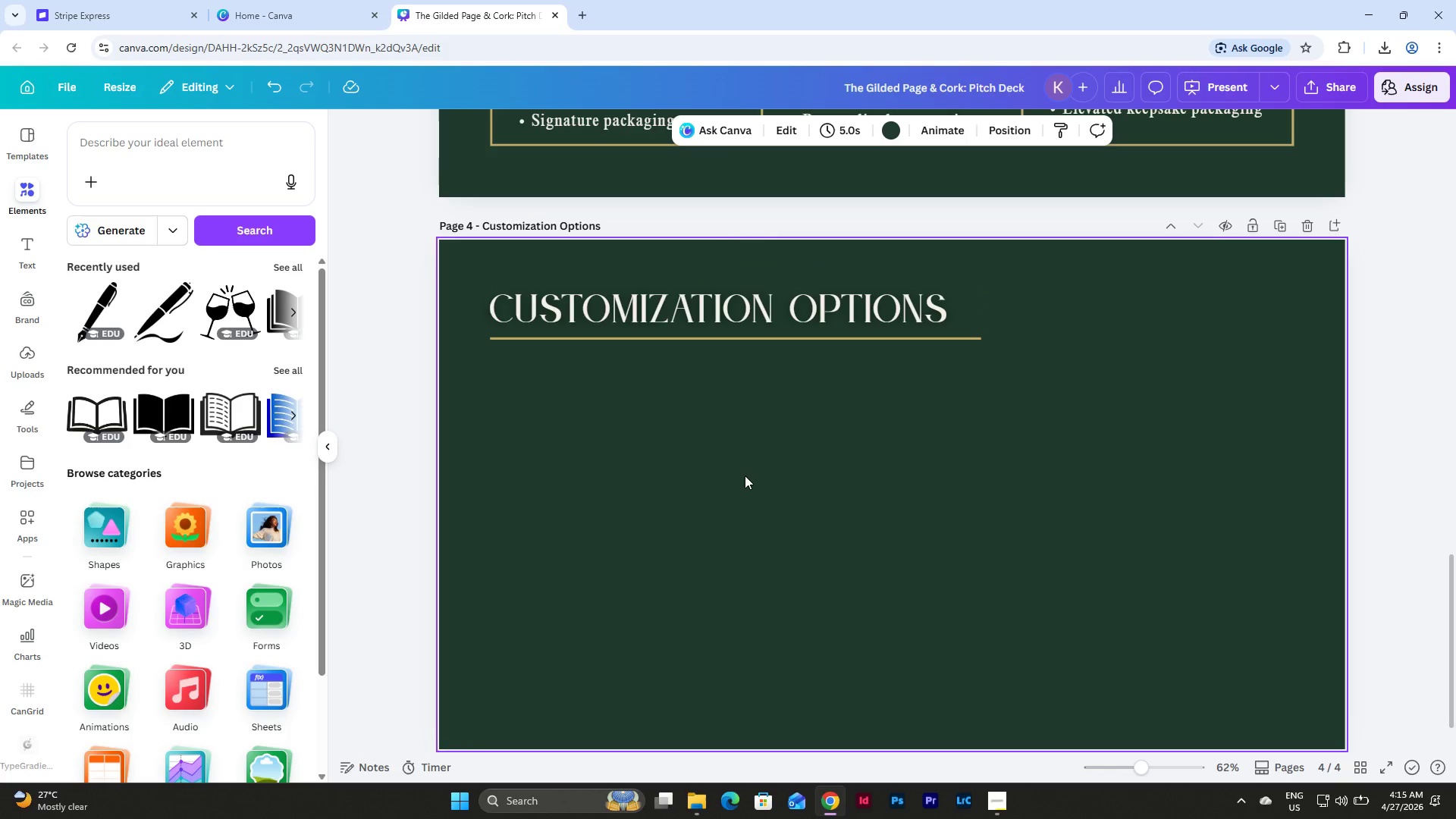 
mouse_move([205, 151])